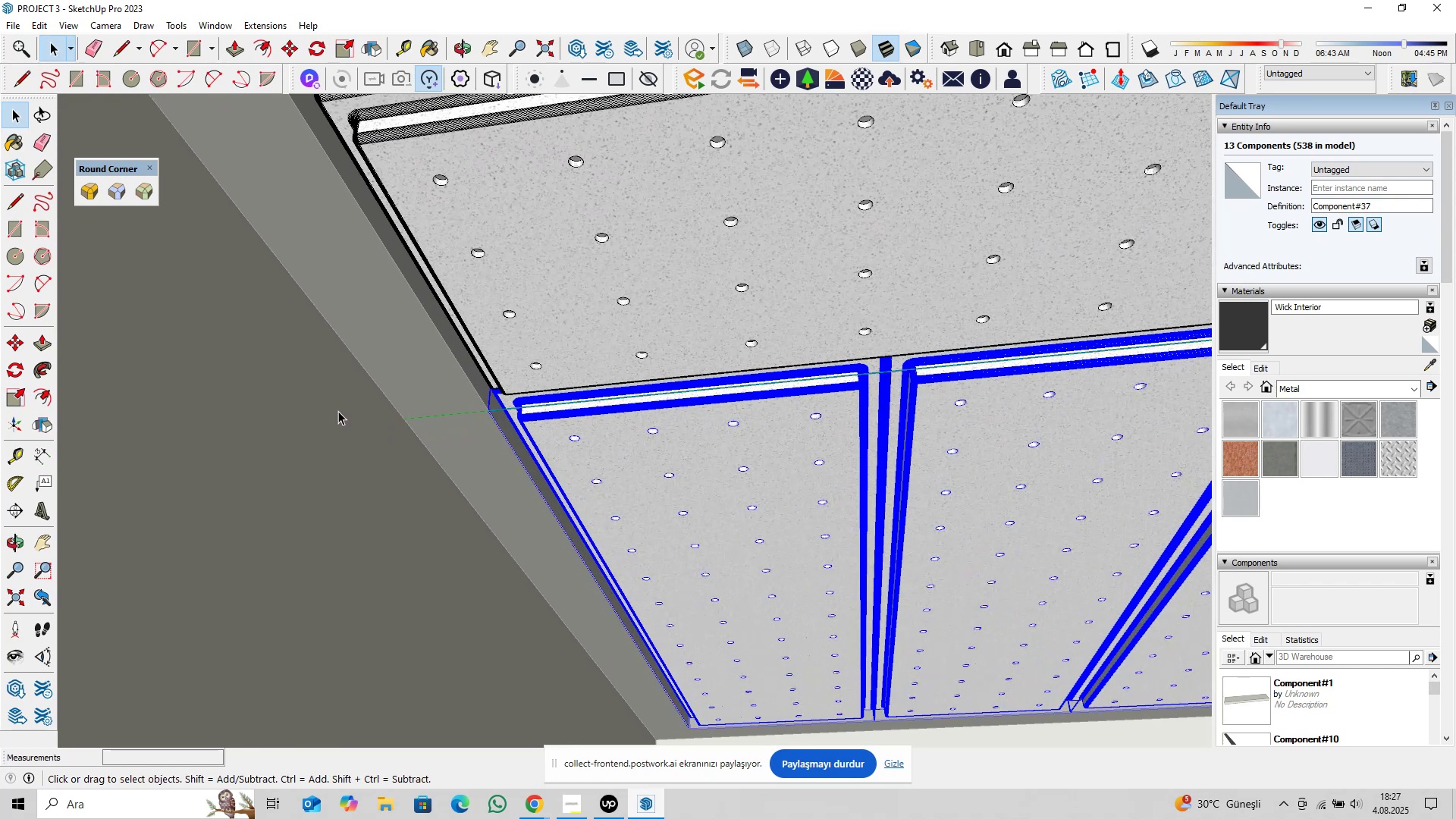 
scroll: coordinate [401, 417], scroll_direction: down, amount: 18.0
 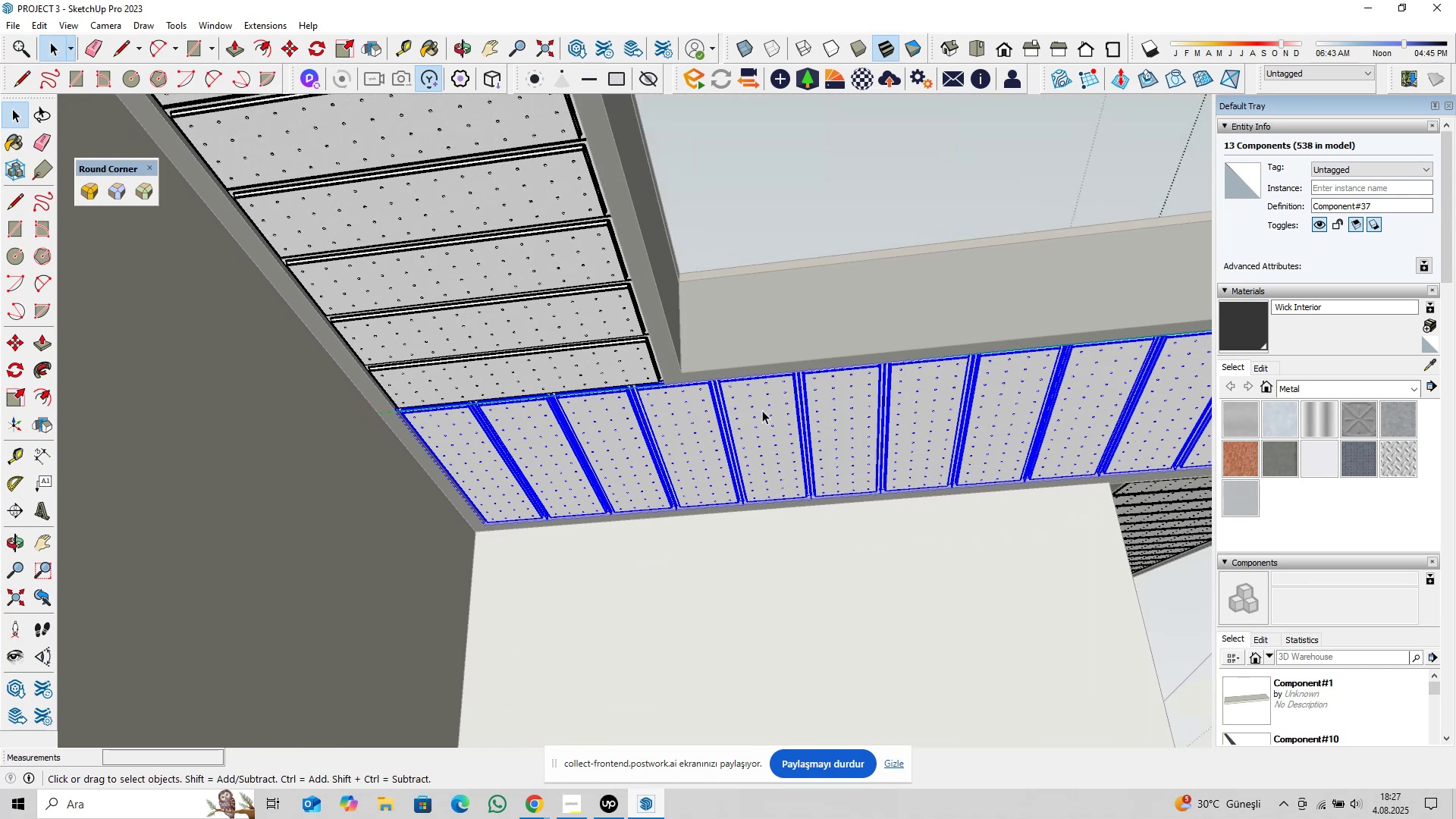 
hold_key(key=ShiftLeft, duration=0.4)
 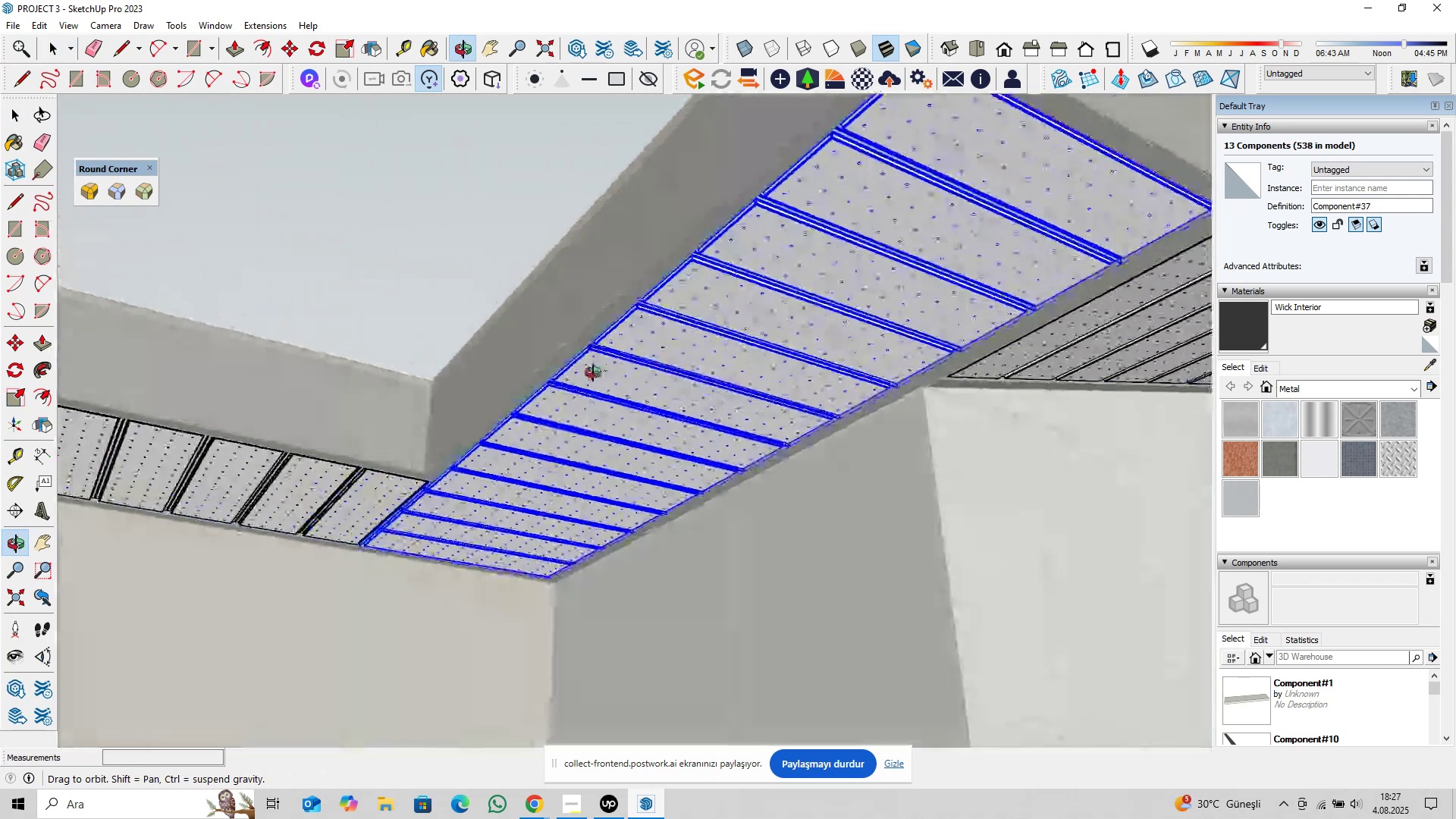 
scroll: coordinate [587, 384], scroll_direction: down, amount: 6.0
 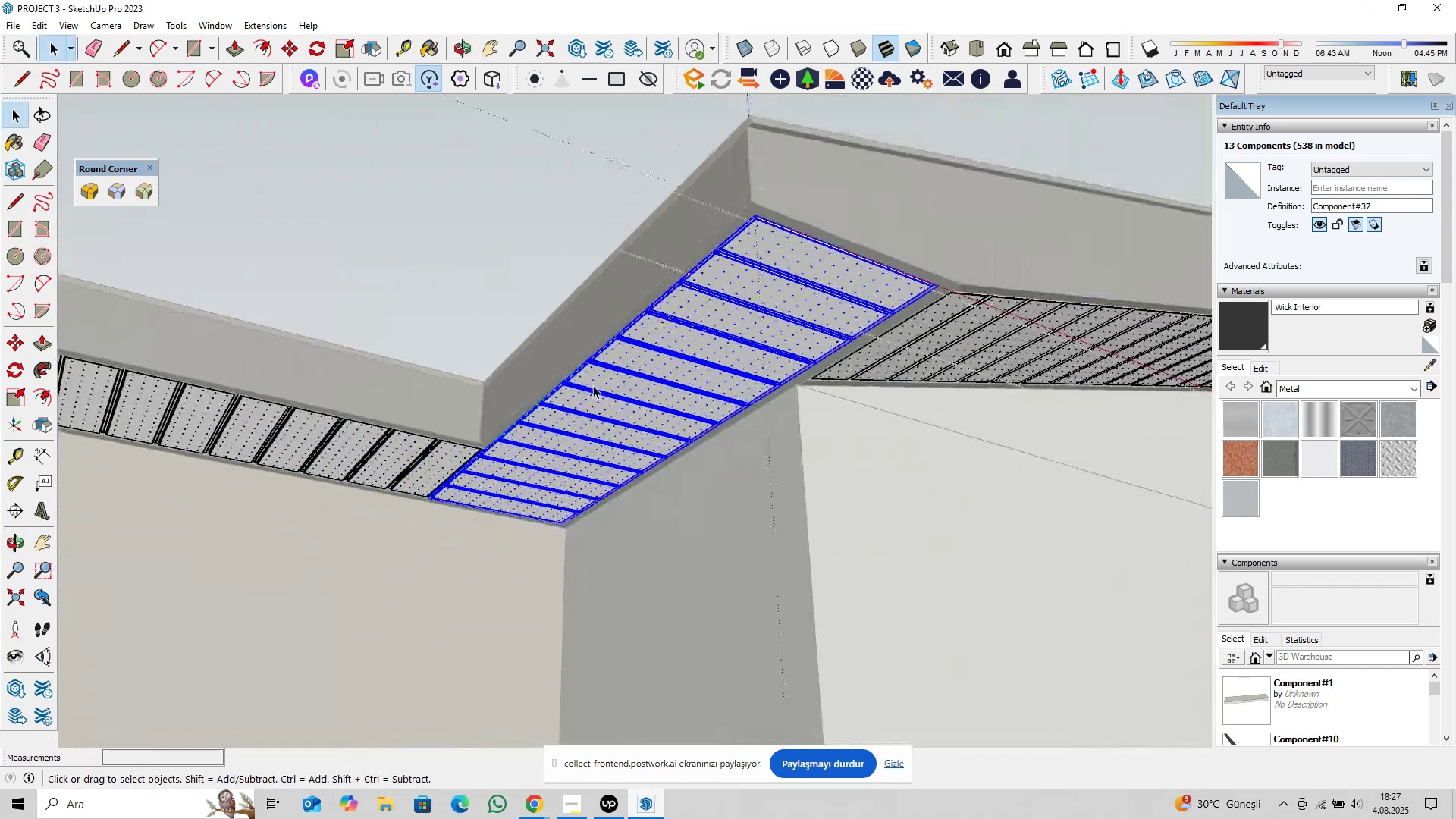 
key(Escape)
 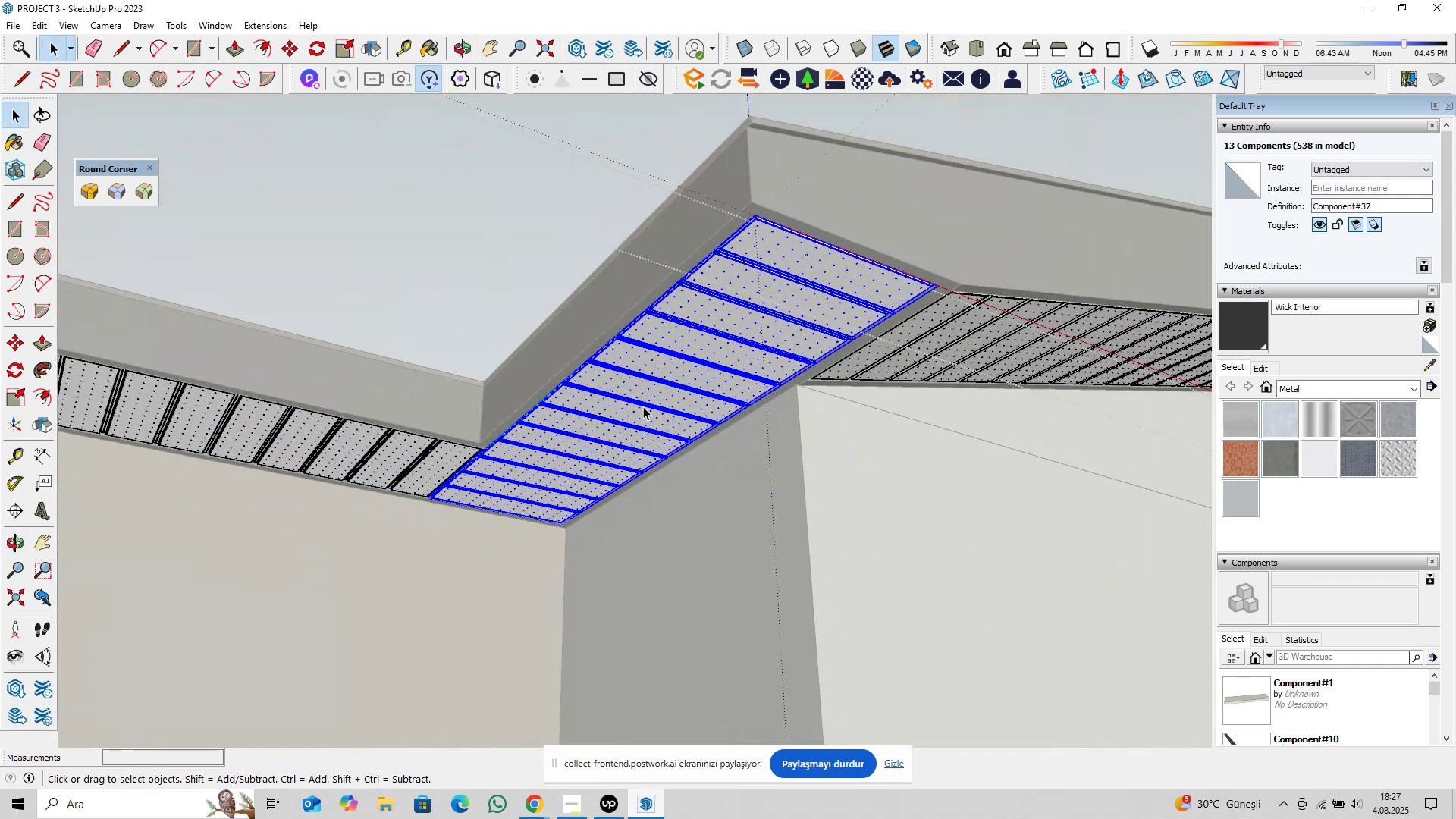 
key(Escape)
 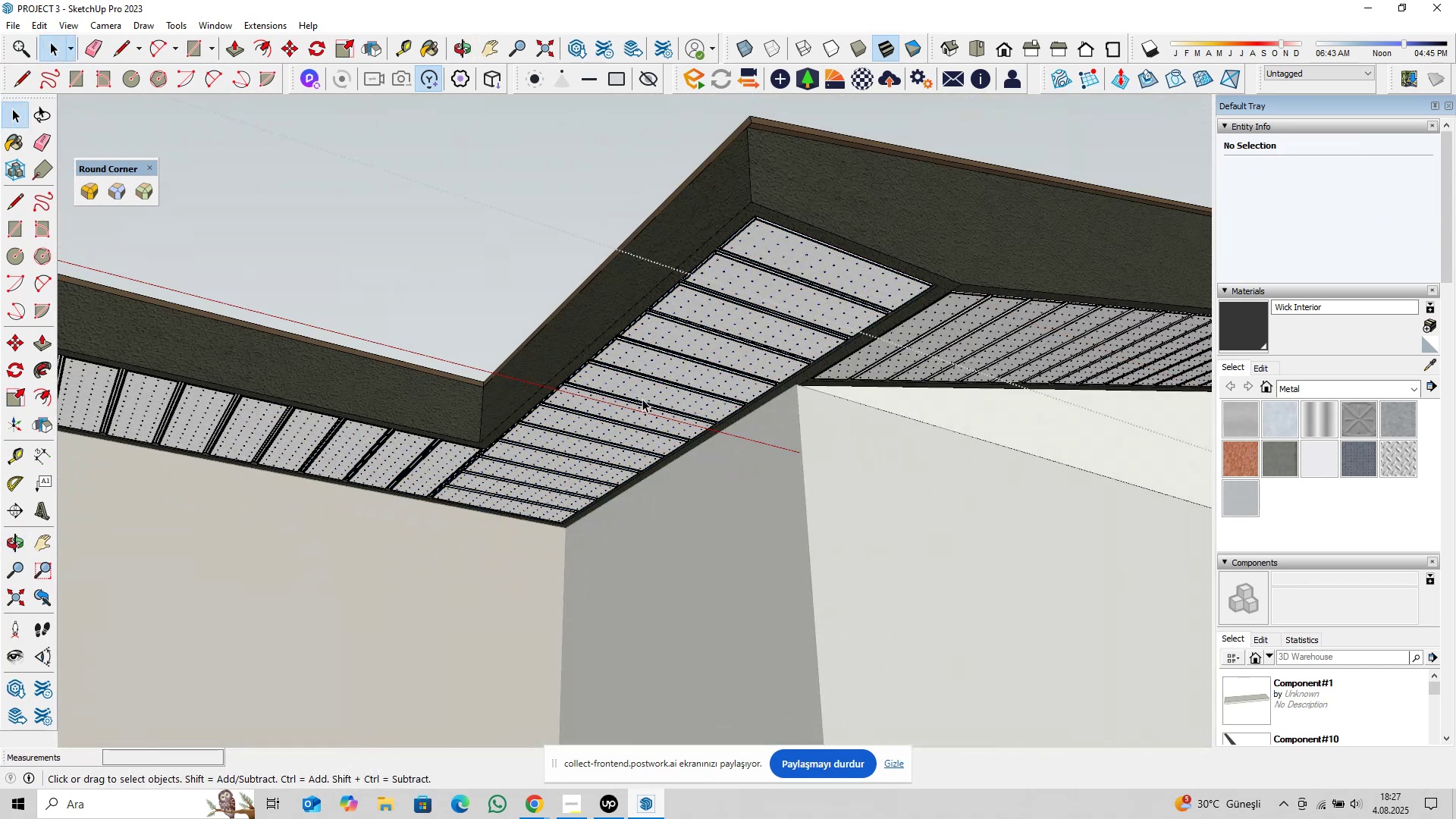 
key(Escape)
 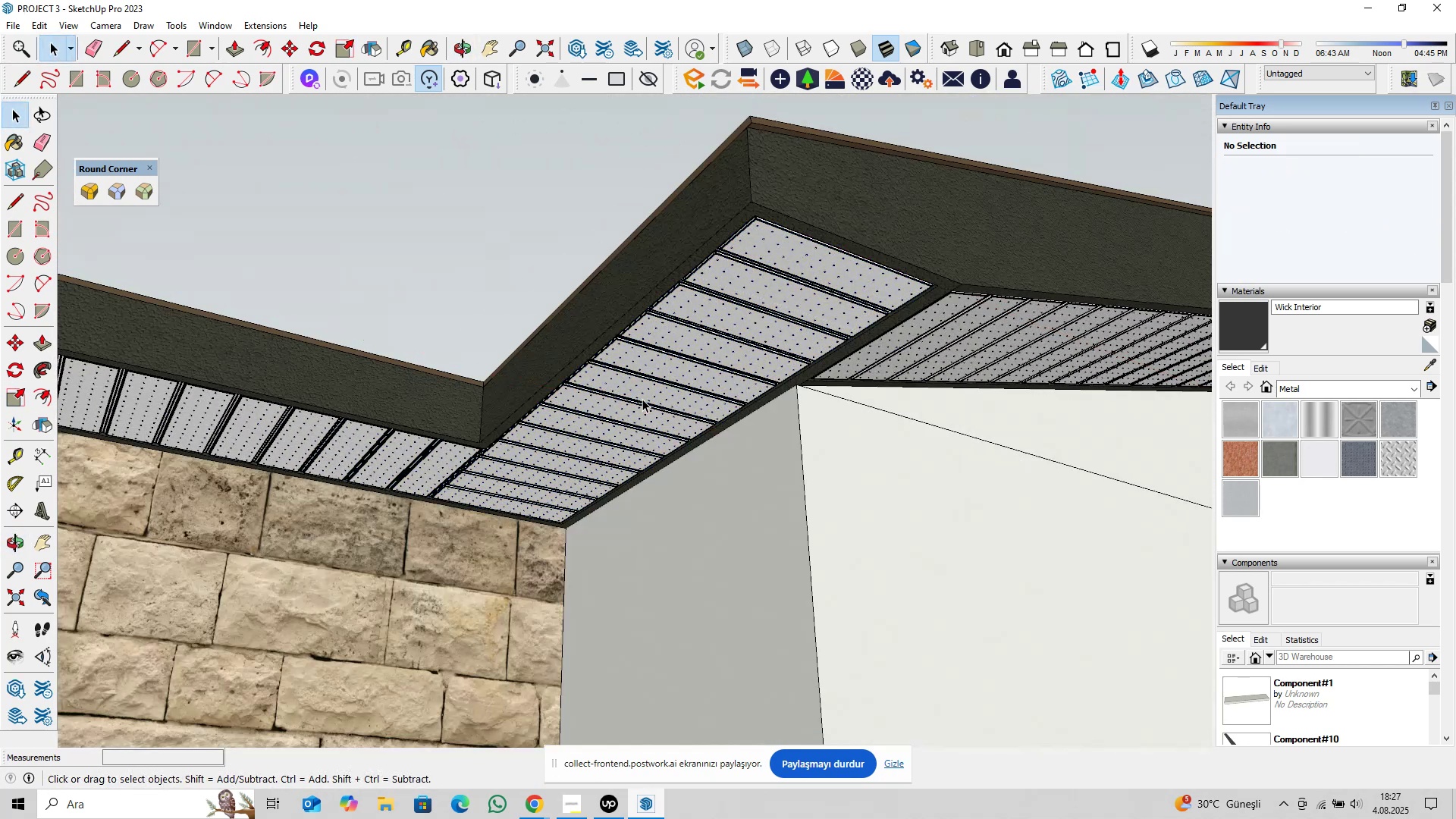 
key(Escape)
 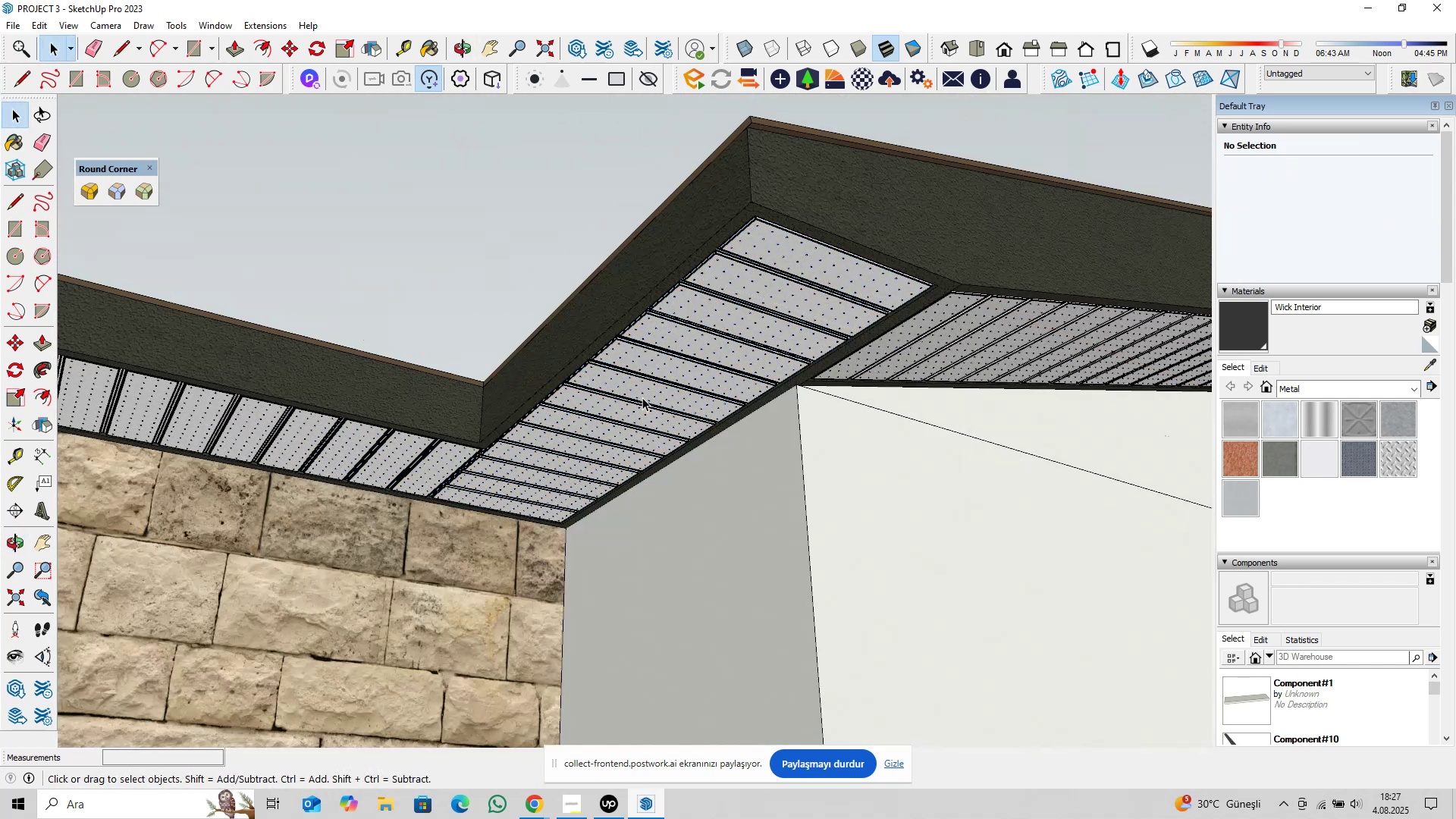 
key(Escape)
 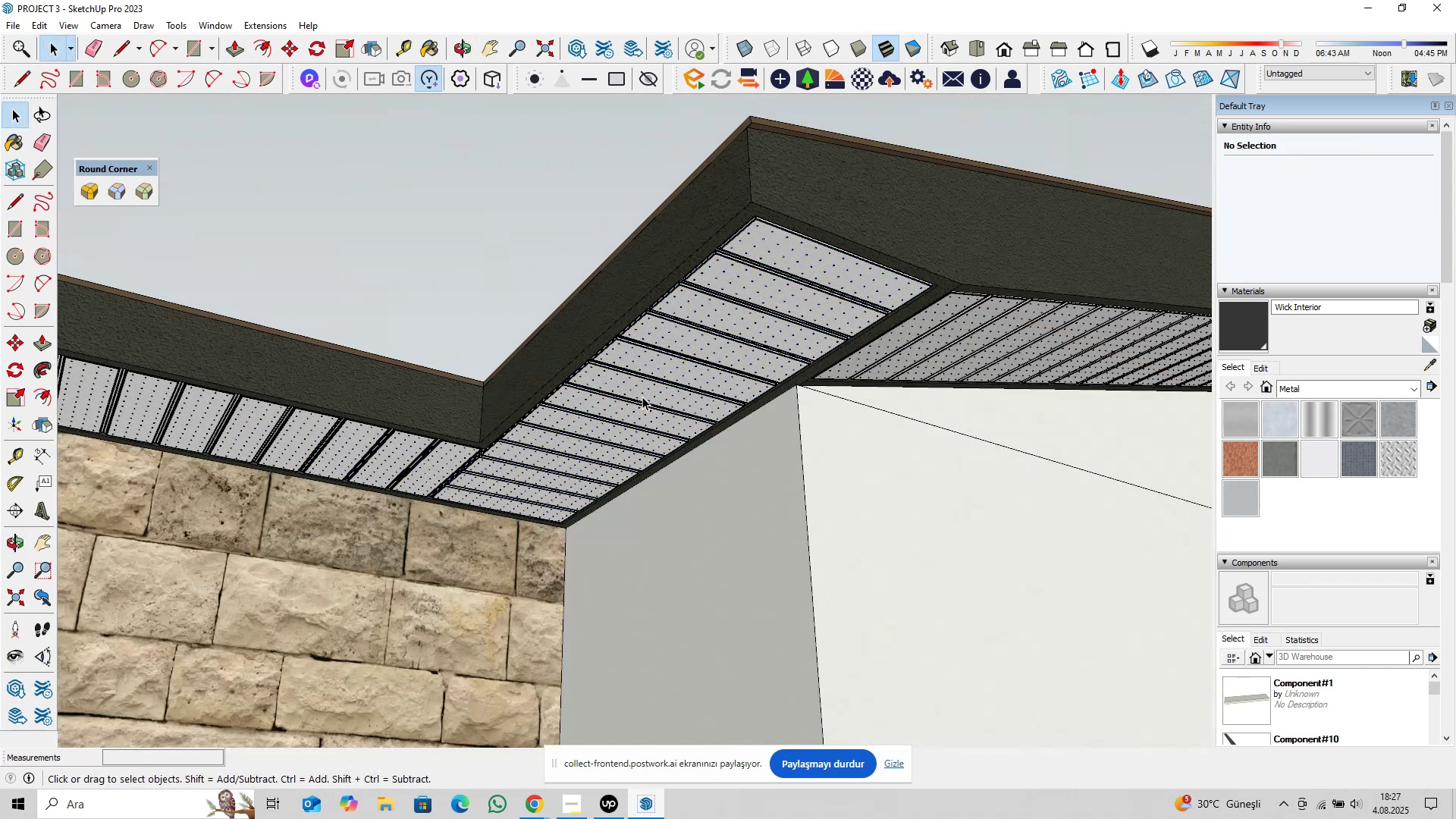 
key(Escape)
 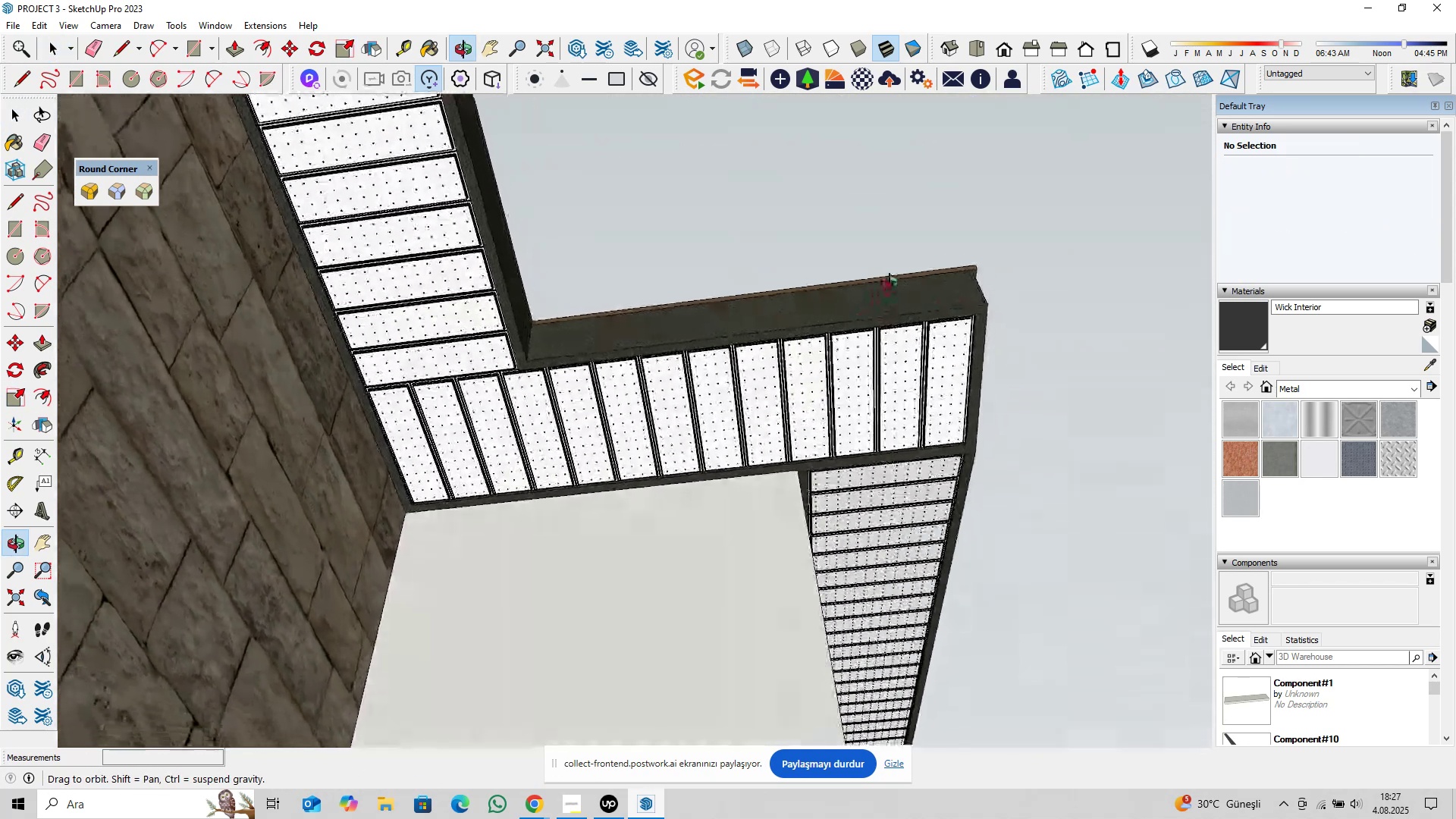 
hold_key(key=ShiftLeft, duration=0.45)
 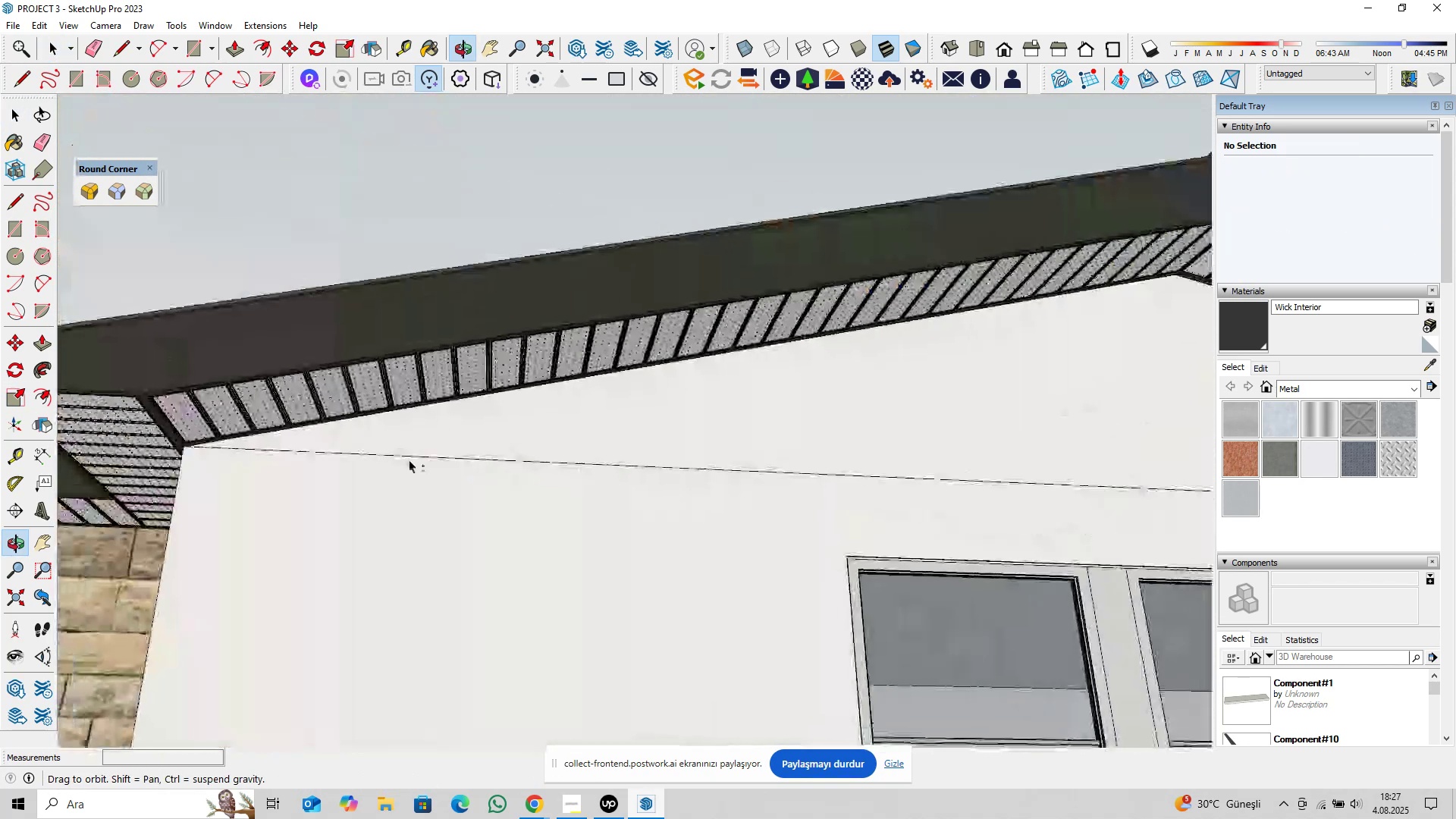 
hold_key(key=ShiftLeft, duration=0.76)
 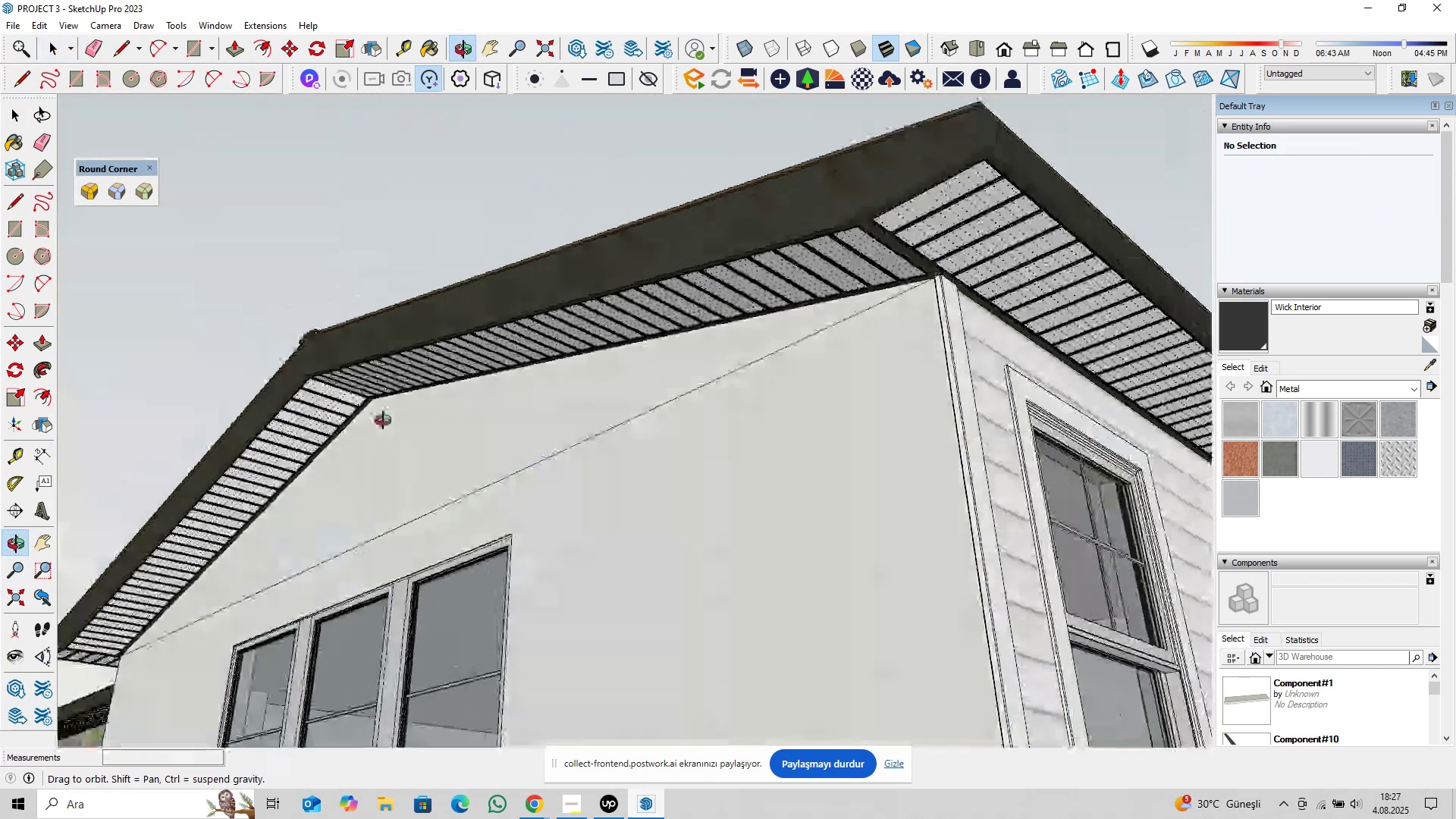 
hold_key(key=ShiftLeft, duration=0.63)
 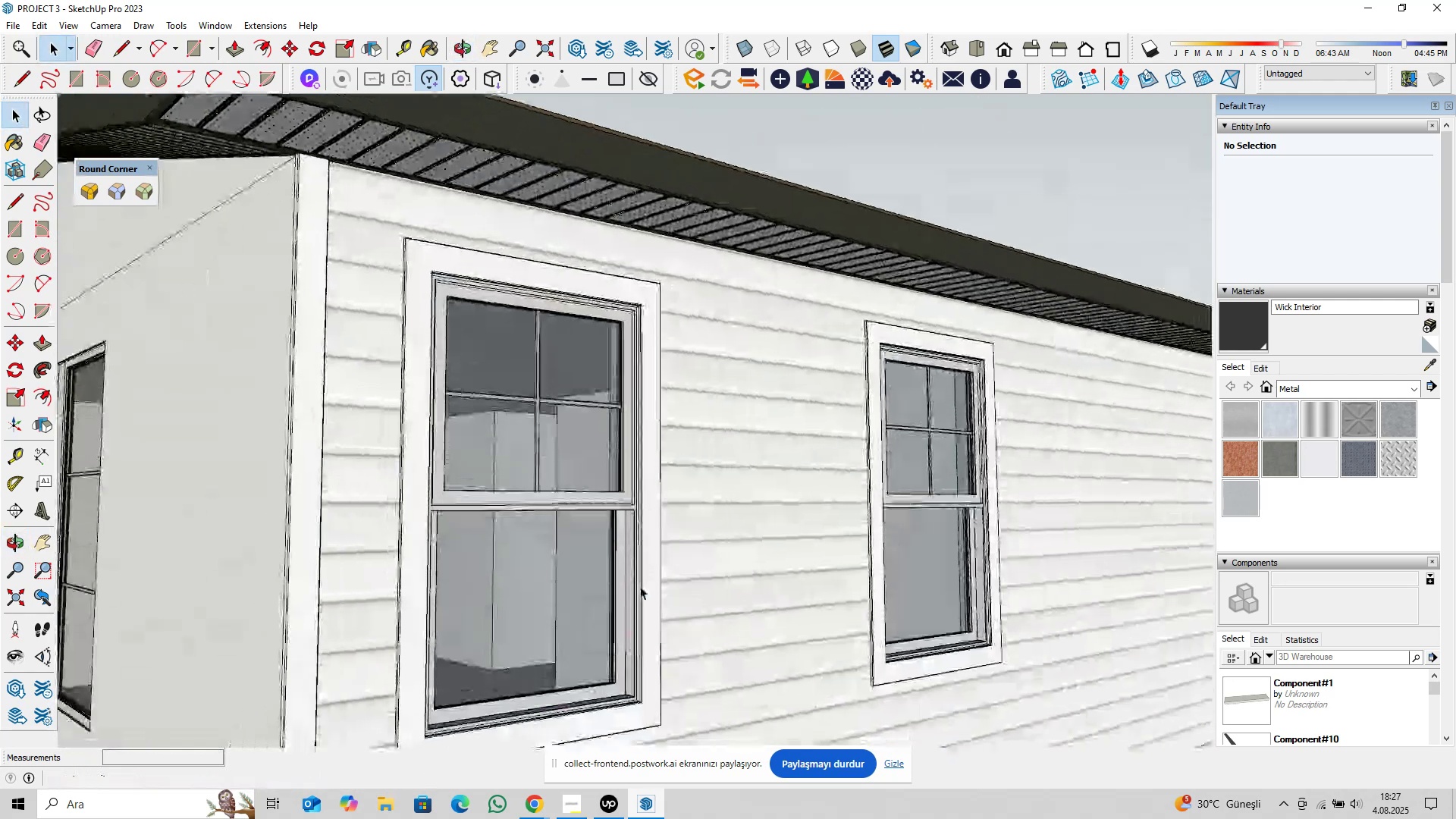 
hold_key(key=ShiftLeft, duration=0.56)
 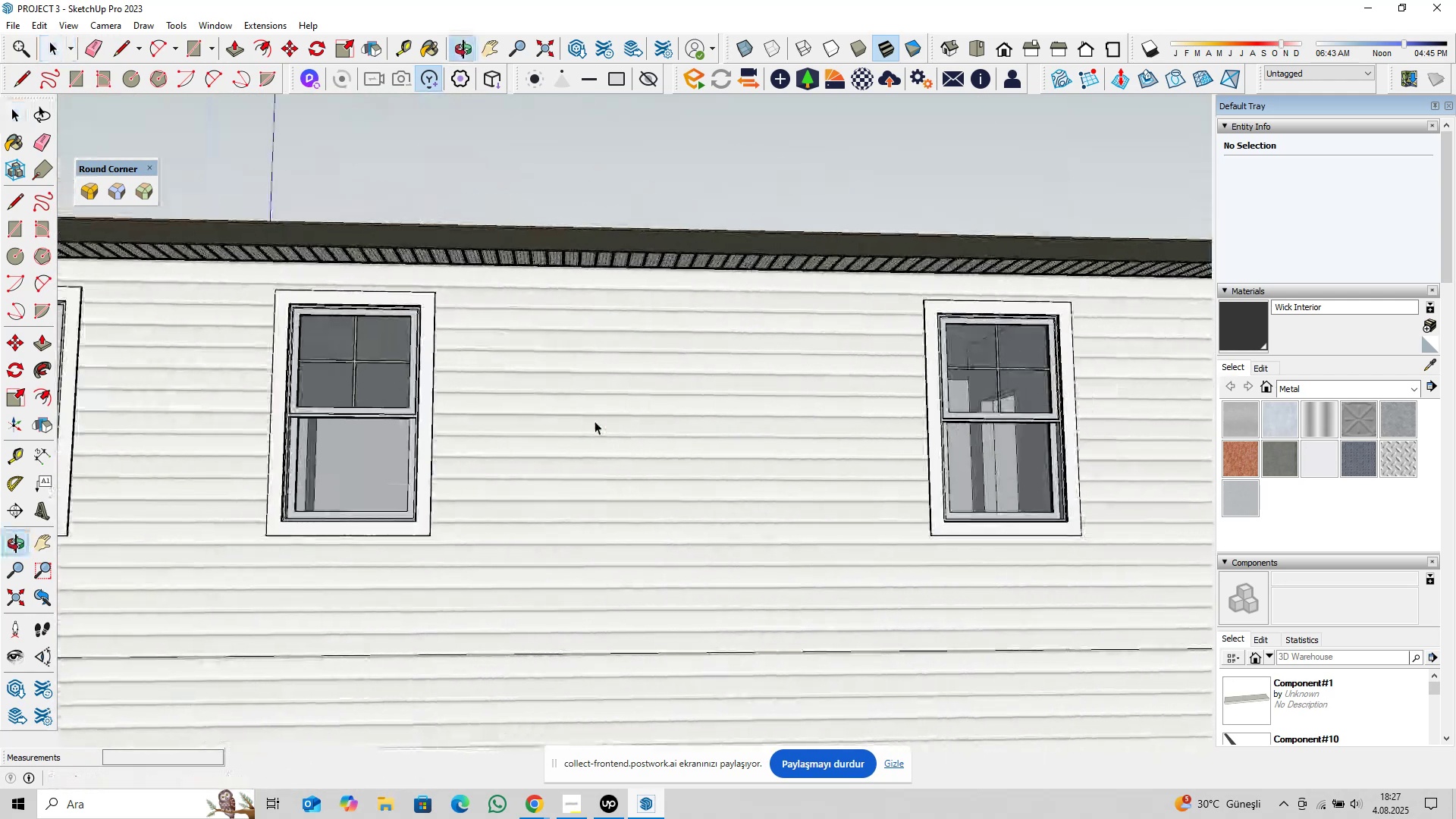 
hold_key(key=ShiftLeft, duration=0.75)
 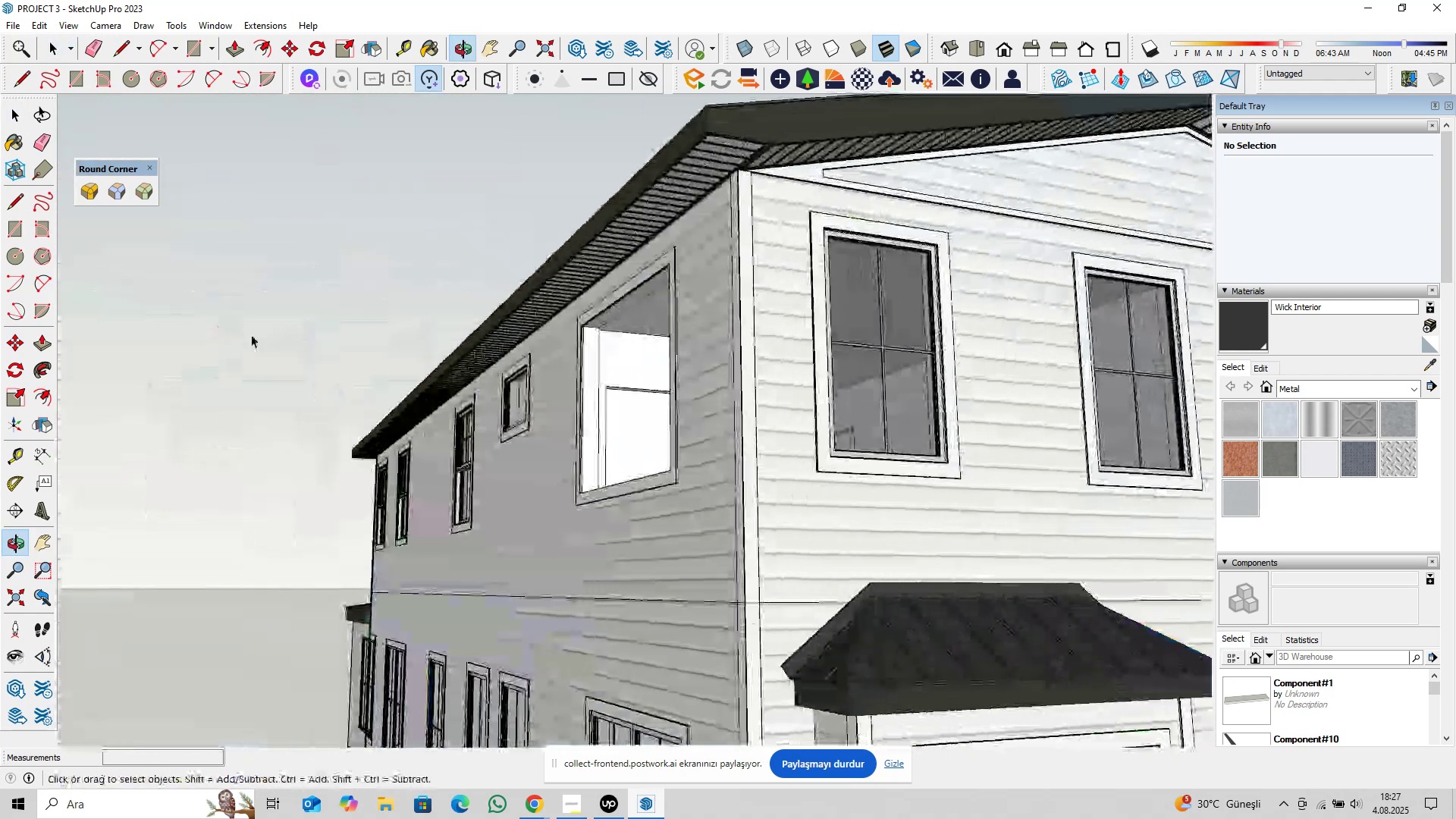 
hold_key(key=ShiftLeft, duration=0.52)
 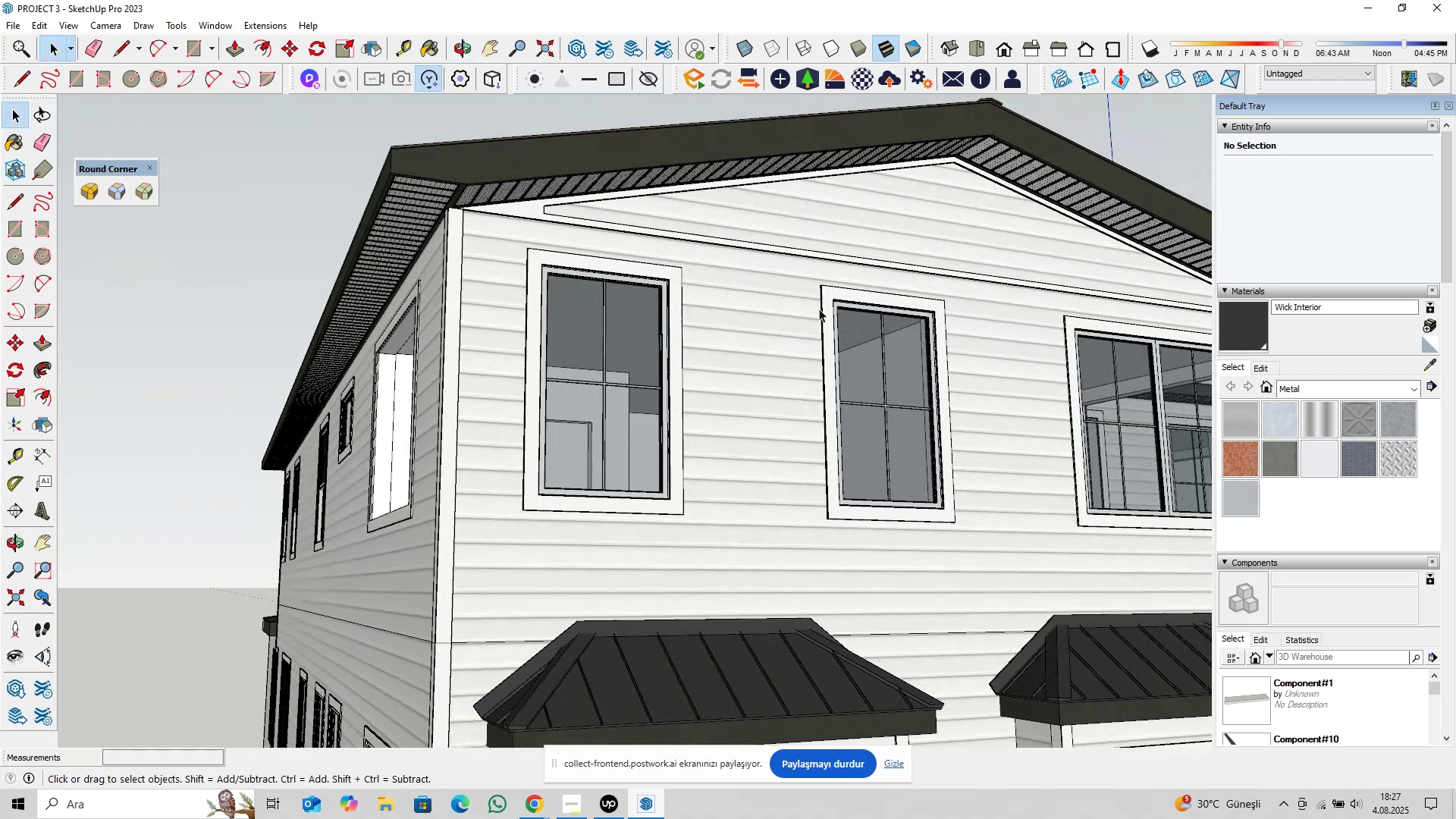 
hold_key(key=ShiftLeft, duration=0.42)
 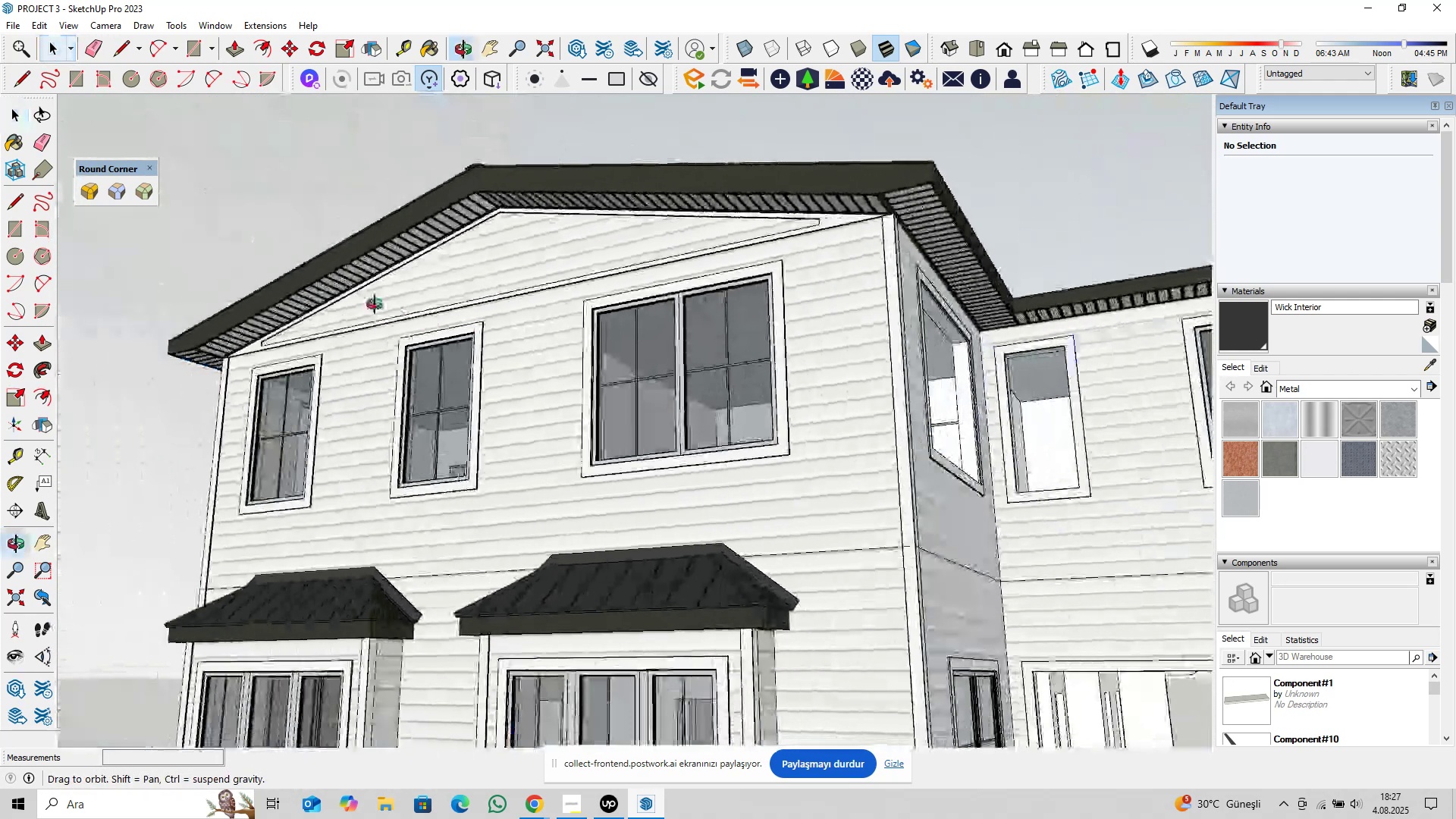 
hold_key(key=ShiftLeft, duration=0.52)
 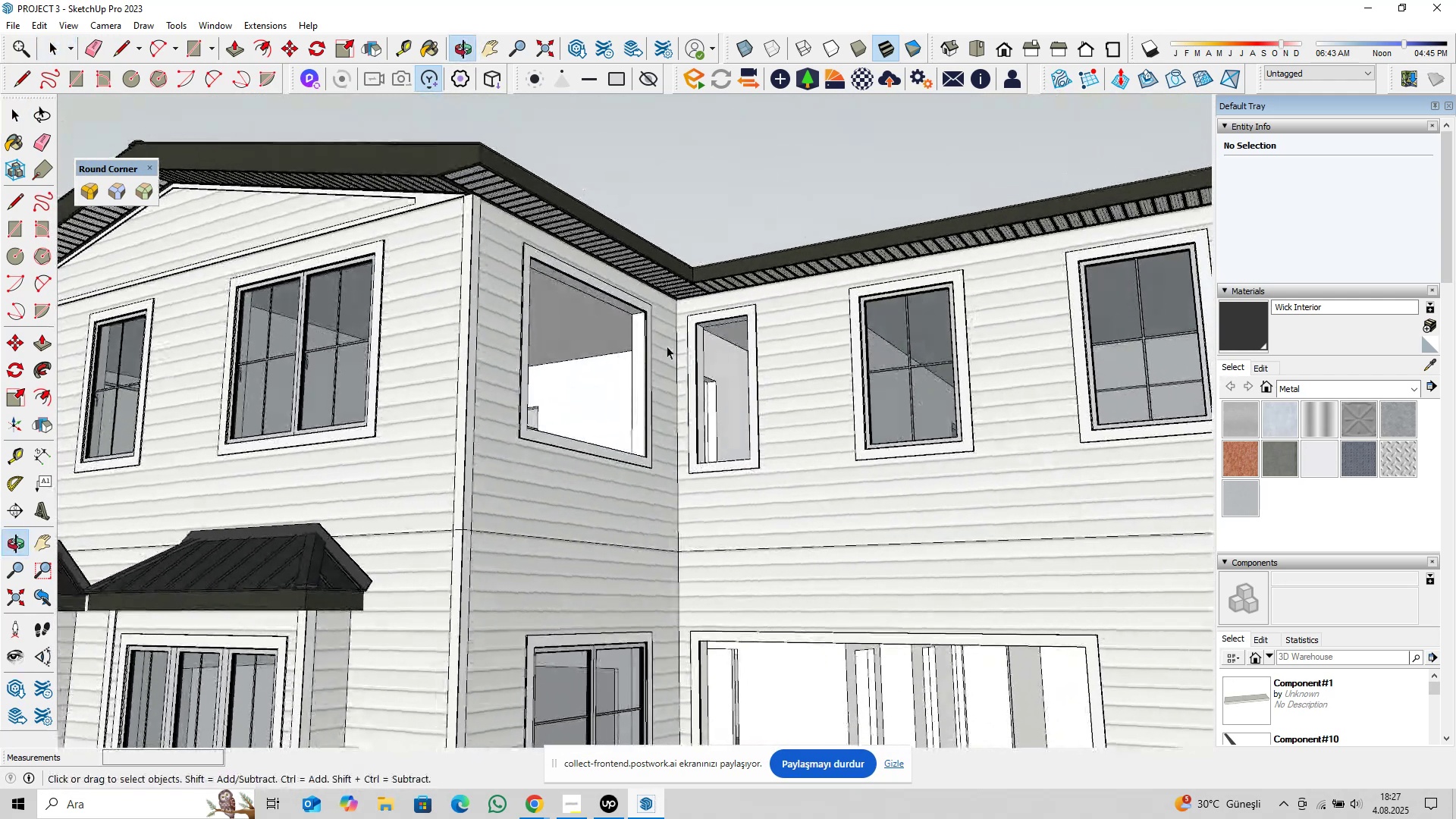 
hold_key(key=ShiftLeft, duration=0.4)
 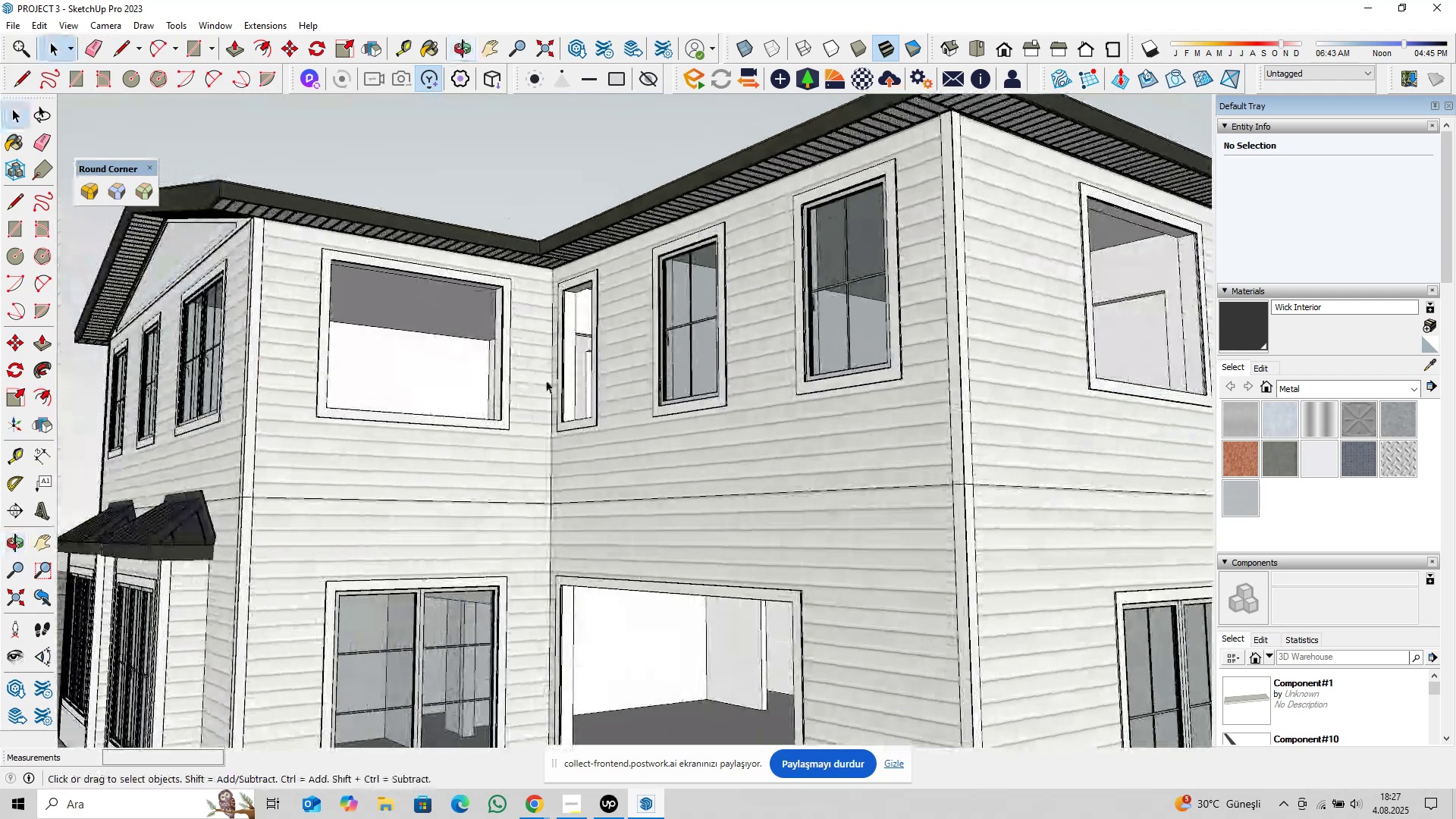 
scroll: coordinate [667, 406], scroll_direction: down, amount: 7.0
 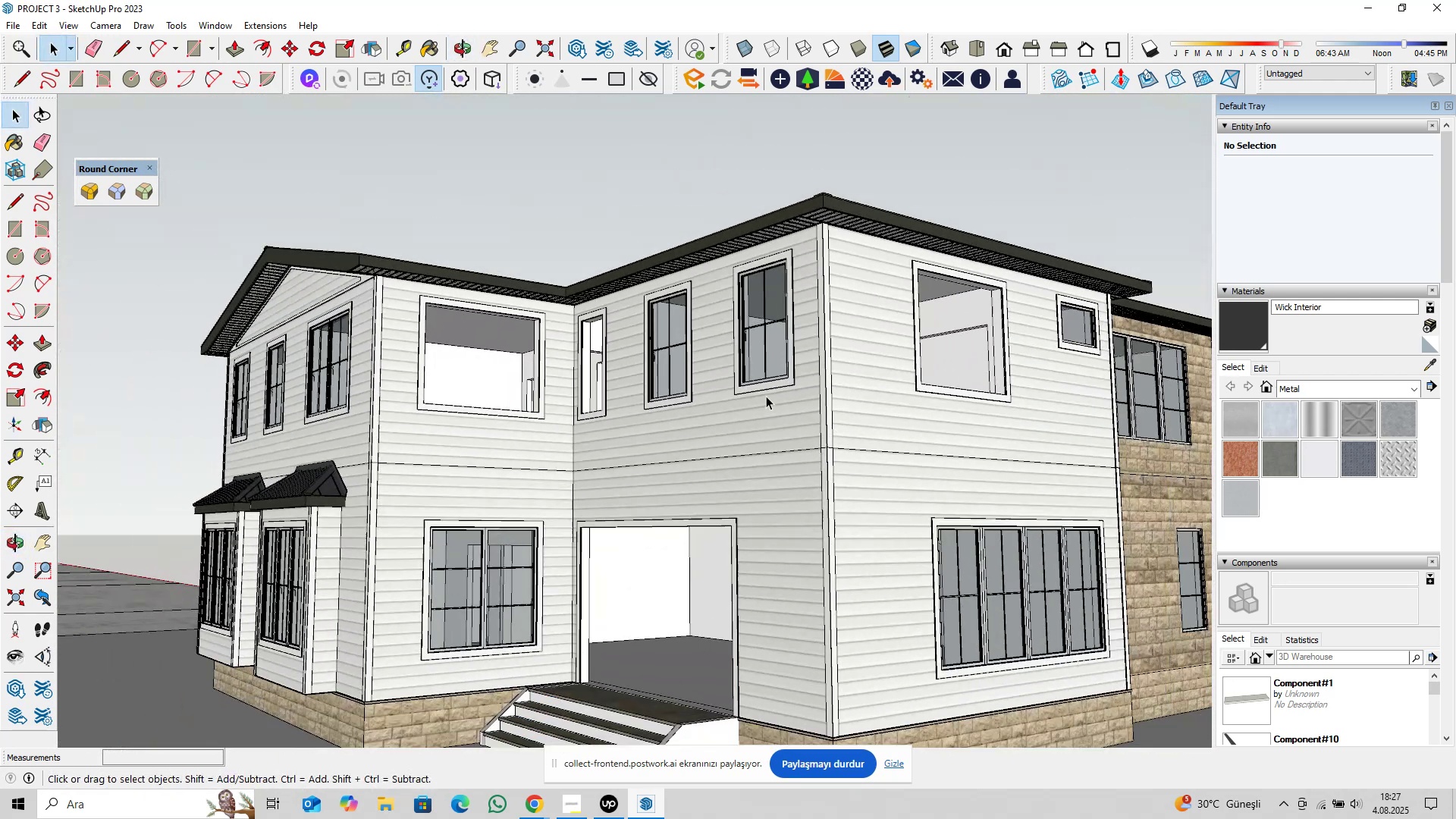 
hold_key(key=ShiftLeft, duration=0.42)
 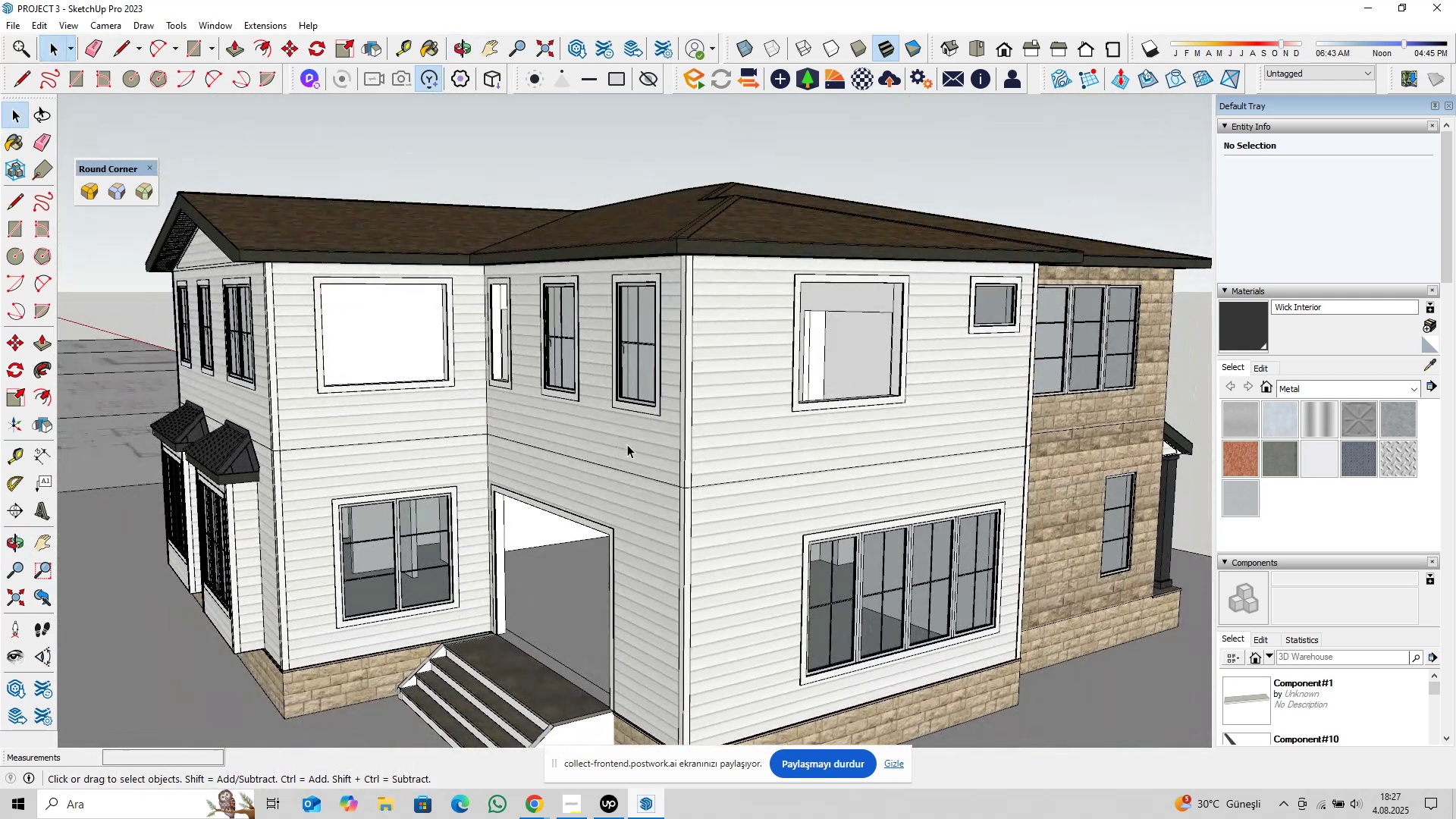 
scroll: coordinate [647, 436], scroll_direction: down, amount: 5.0
 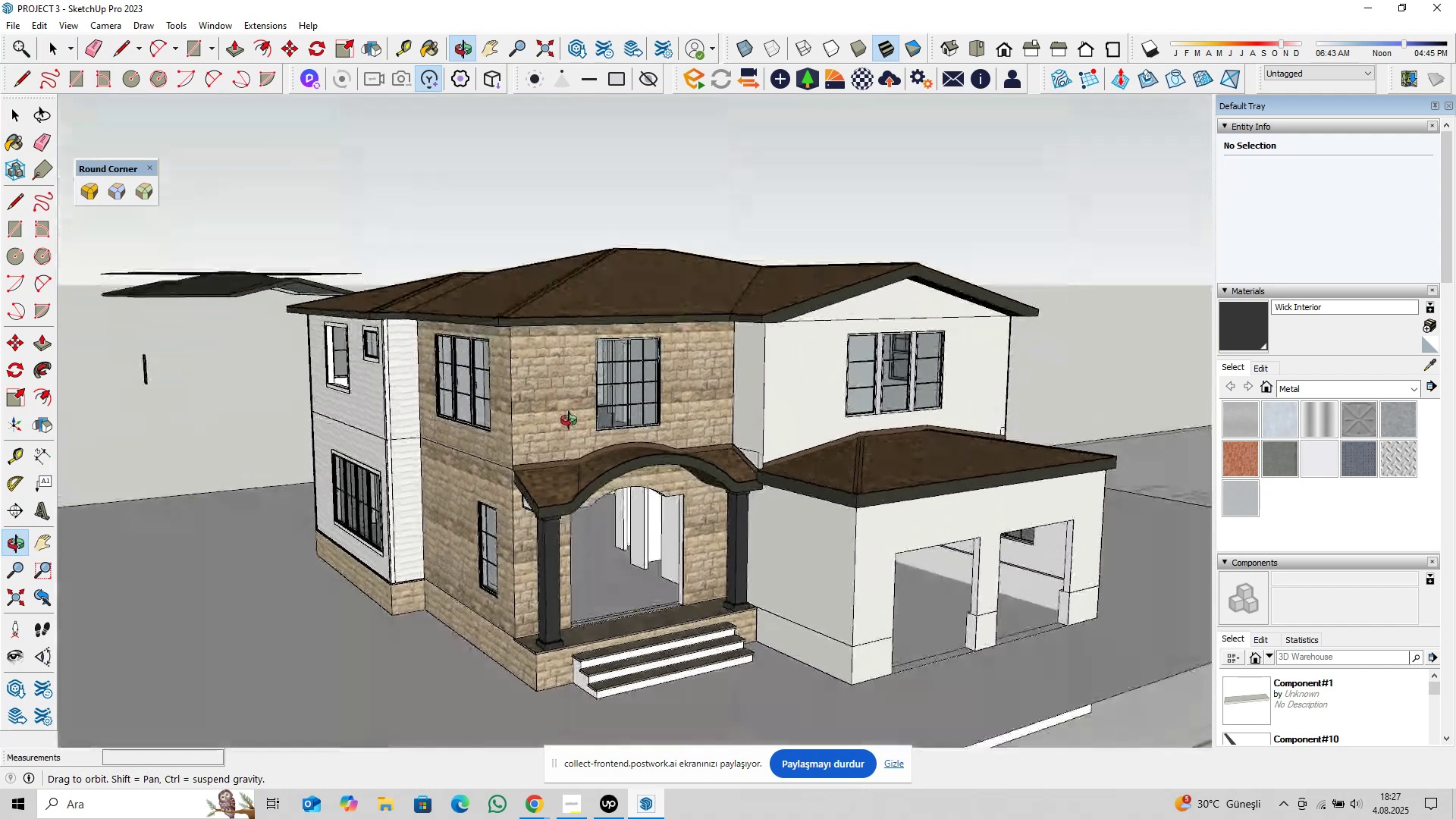 
key(Shift+ShiftLeft)
 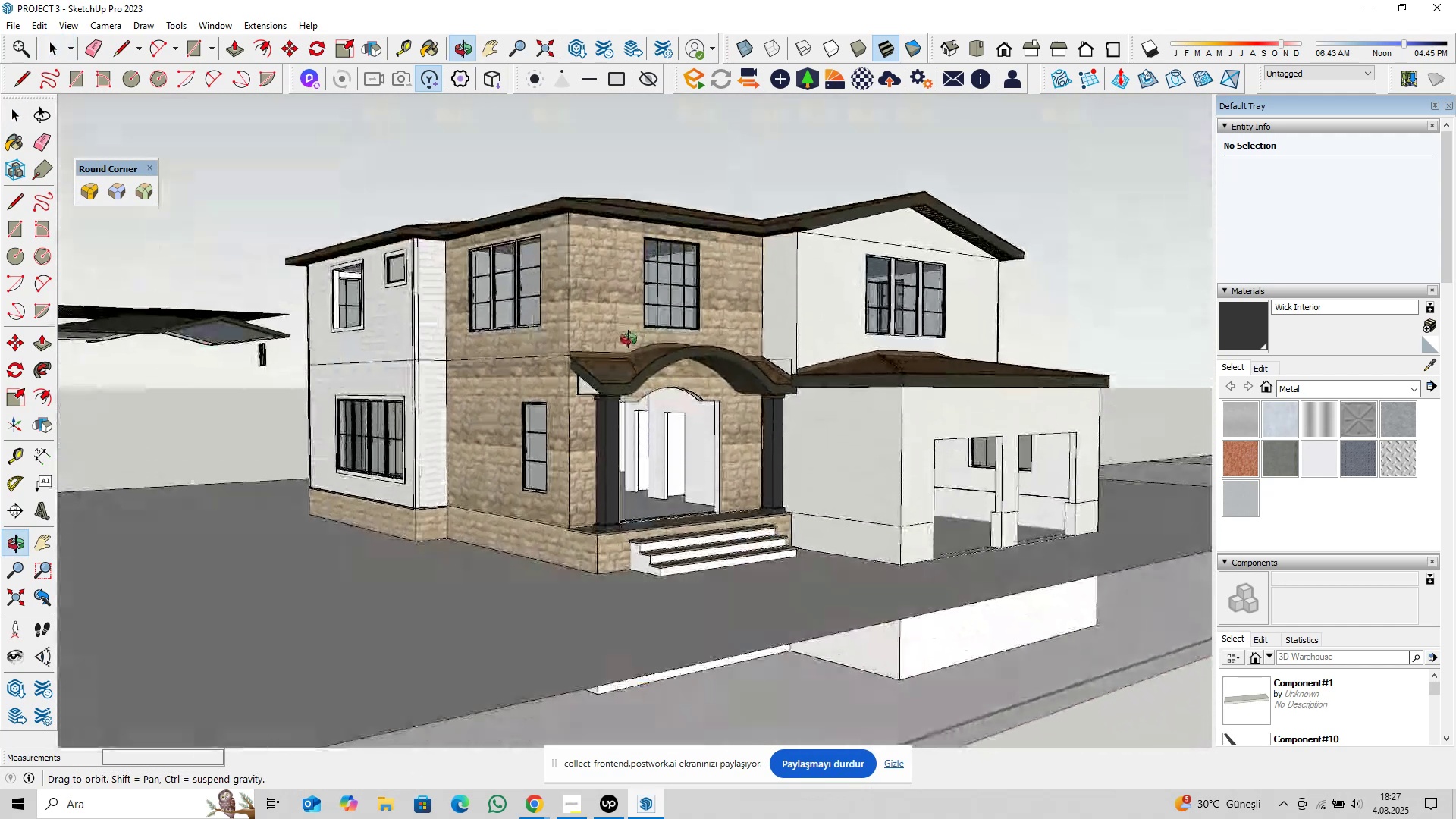 
key(Shift+ShiftLeft)
 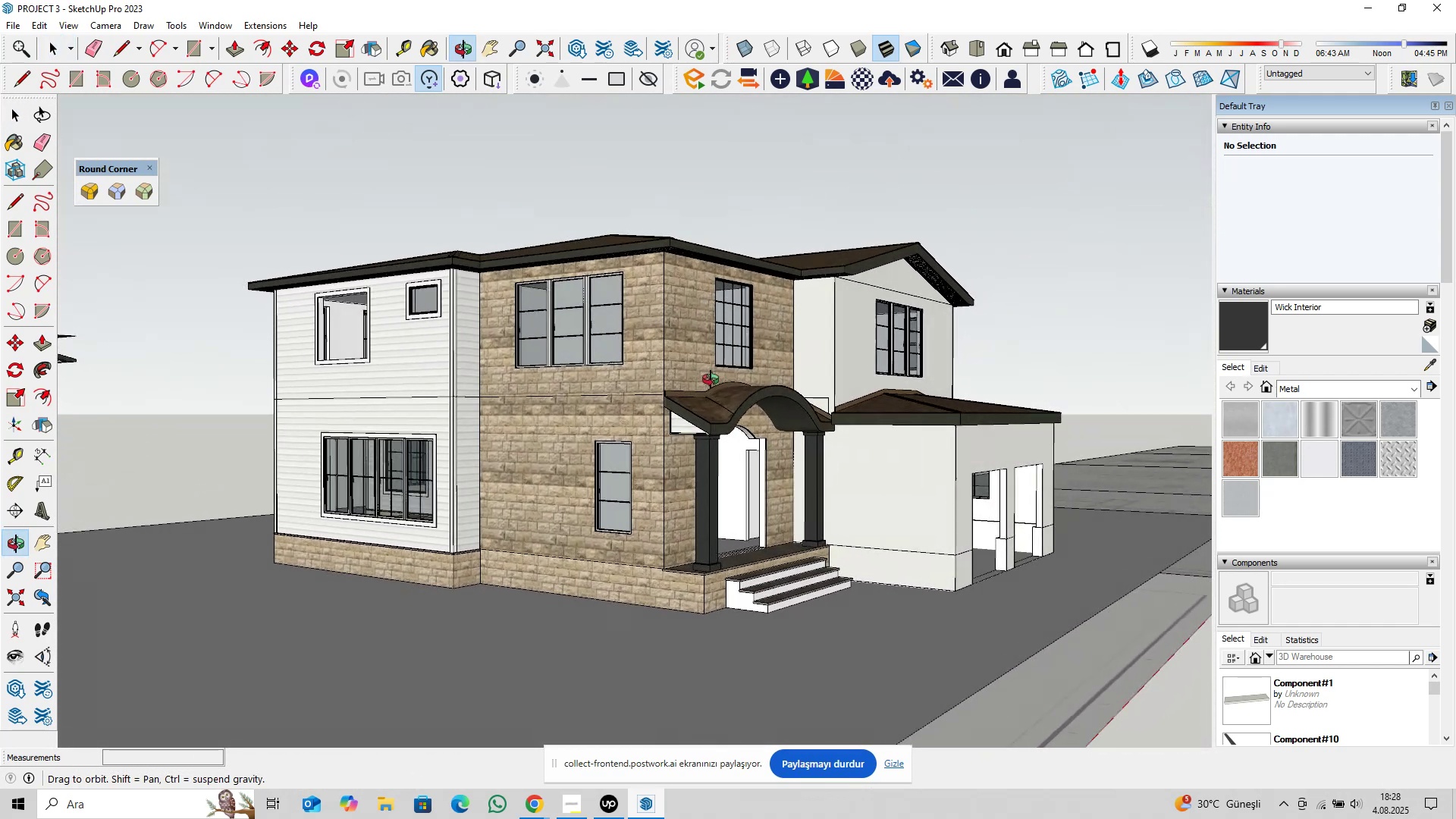 
scroll: coordinate [685, 381], scroll_direction: up, amount: 2.0
 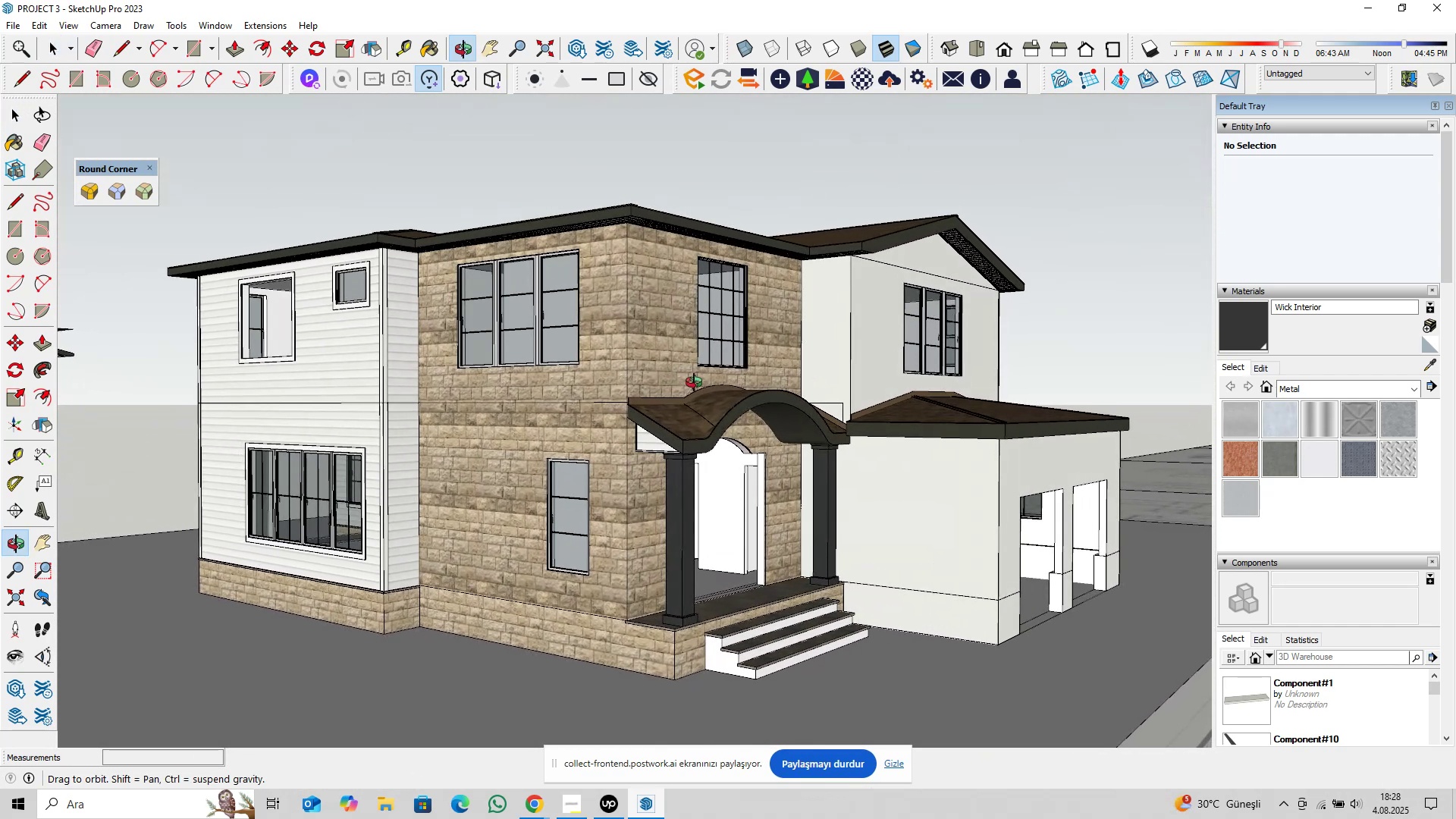 
key(Control+S)
 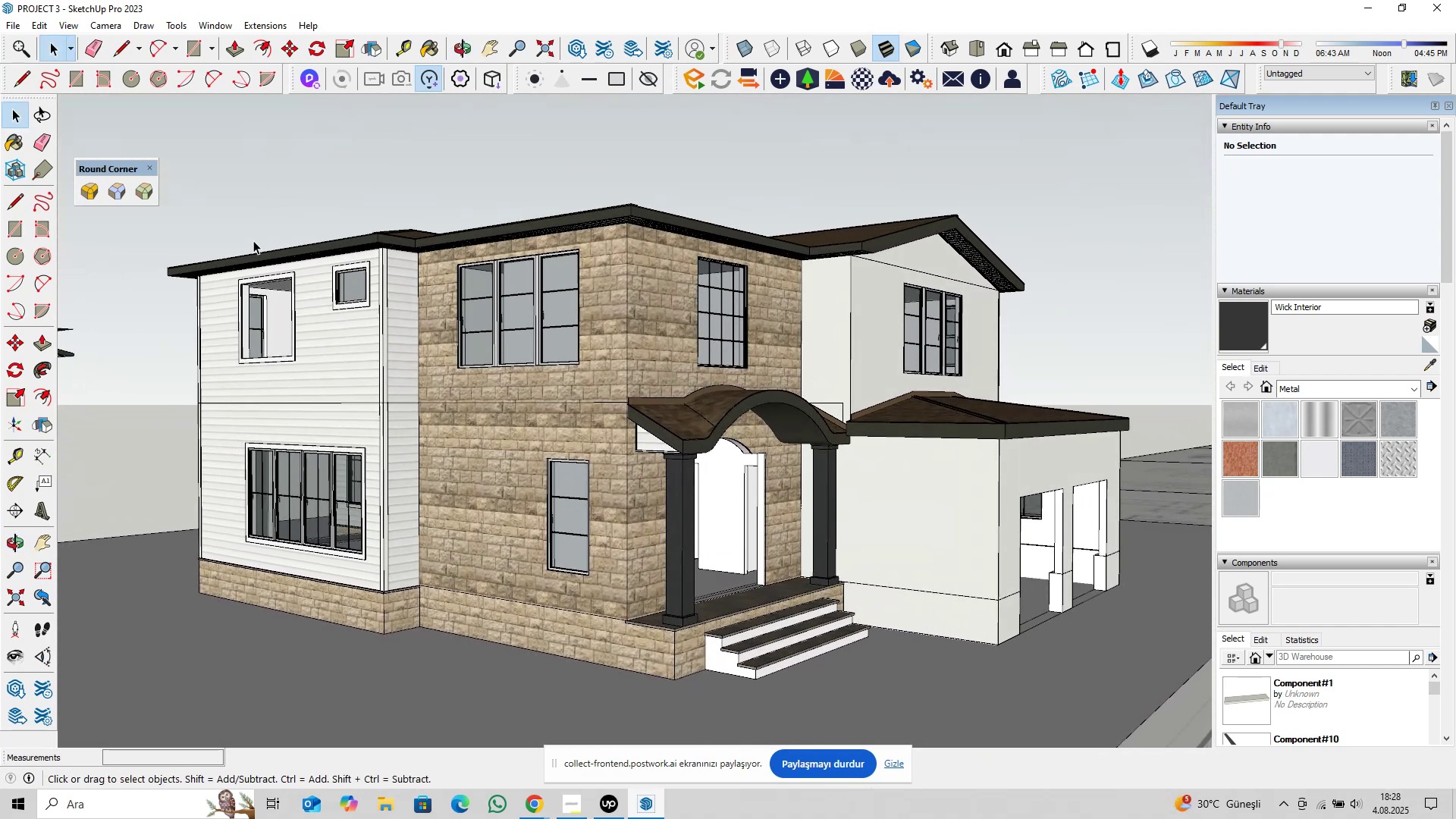 
left_click([71, 26])
 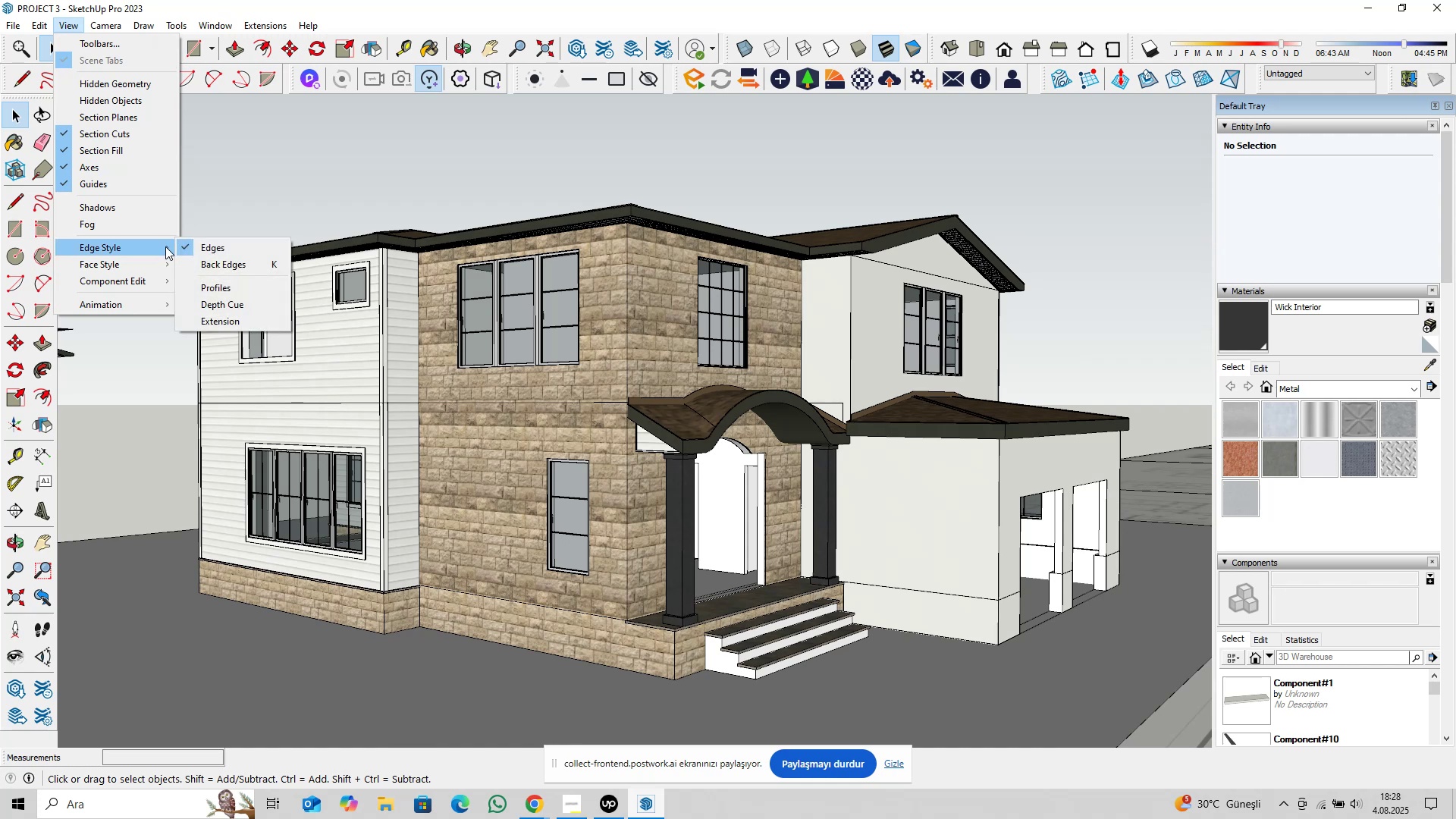 
left_click([203, 246])
 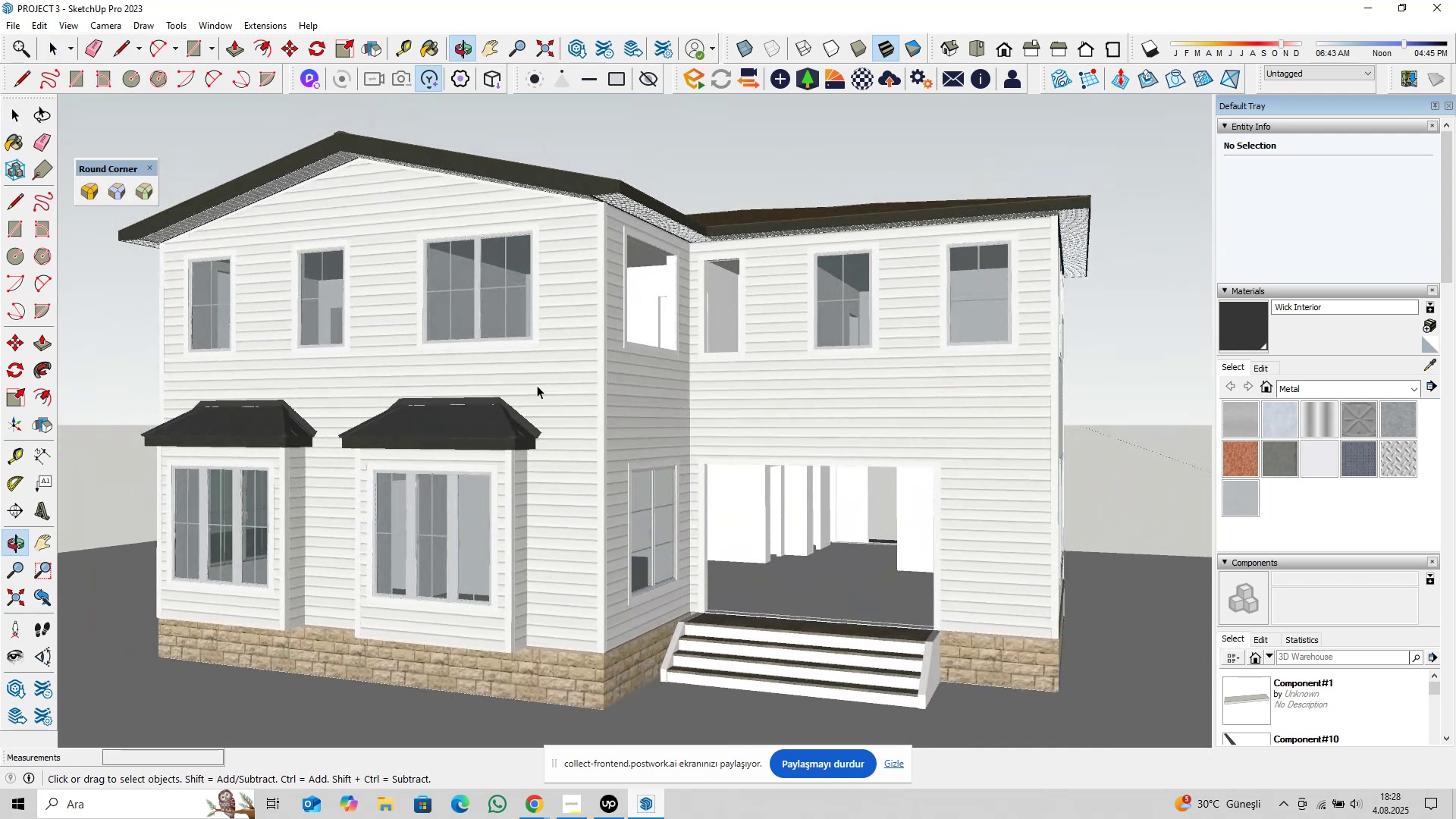 
wait(6.73)
 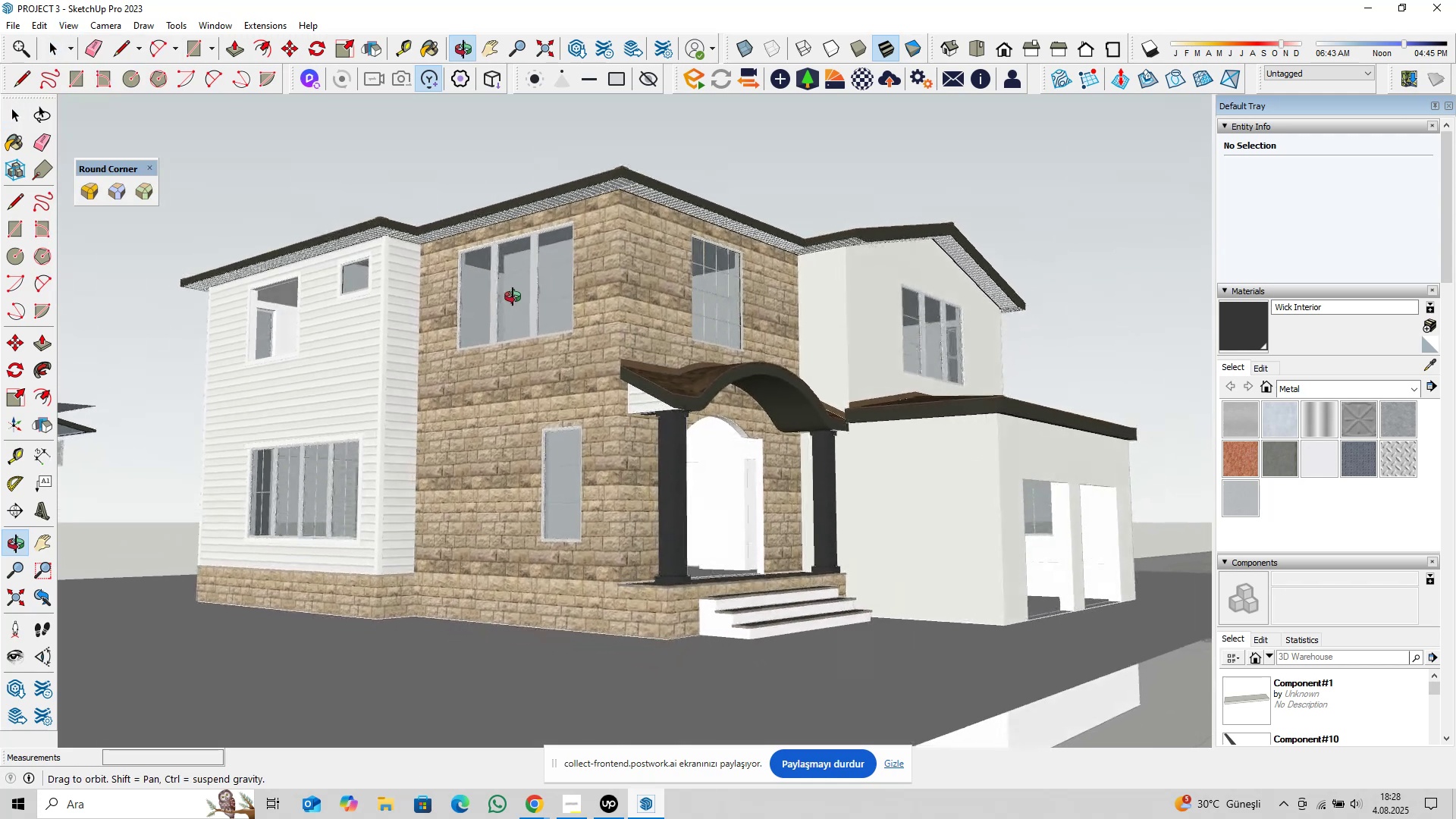 
scroll: coordinate [707, 417], scroll_direction: down, amount: 4.0
 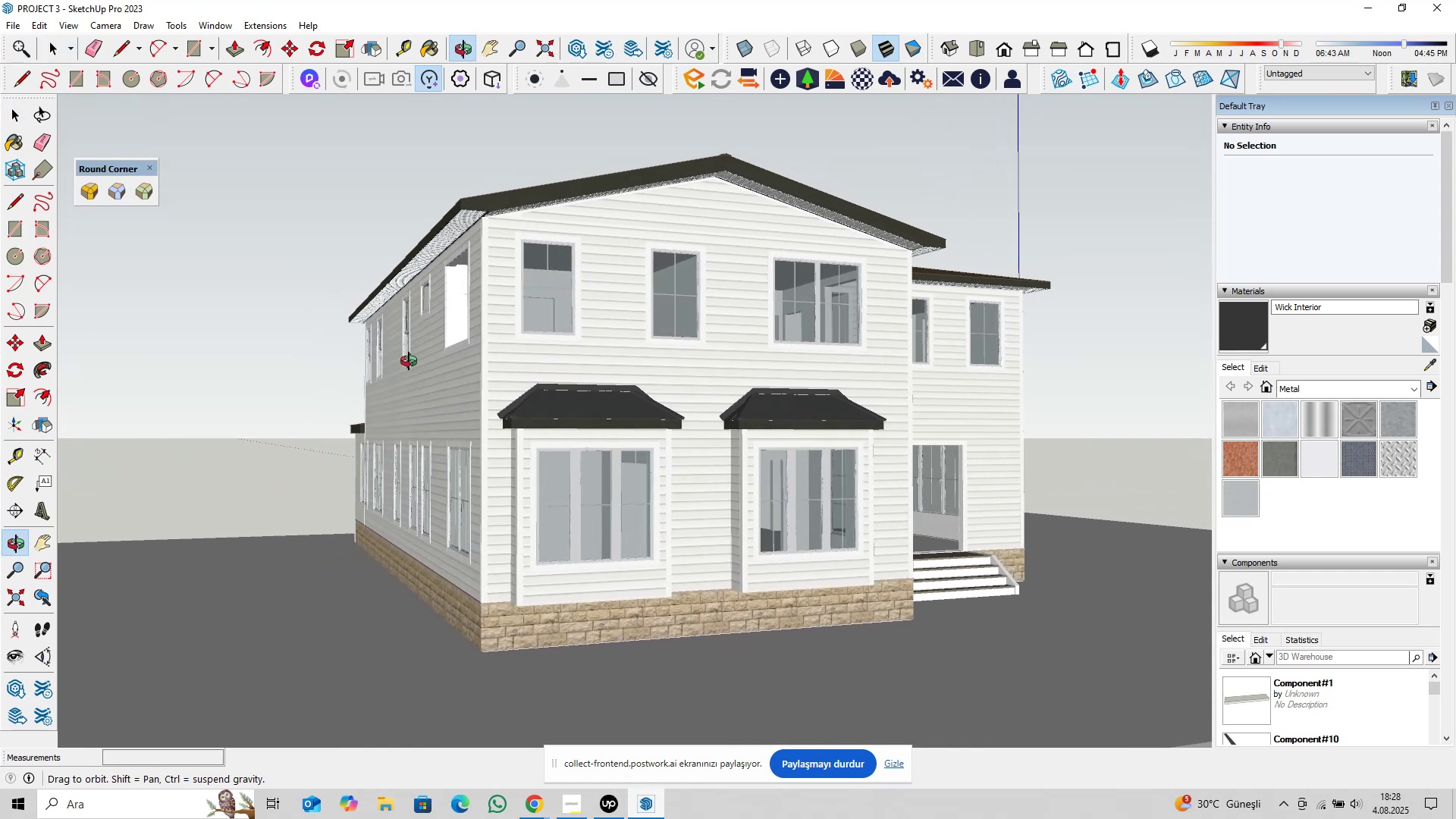 
wait(9.45)
 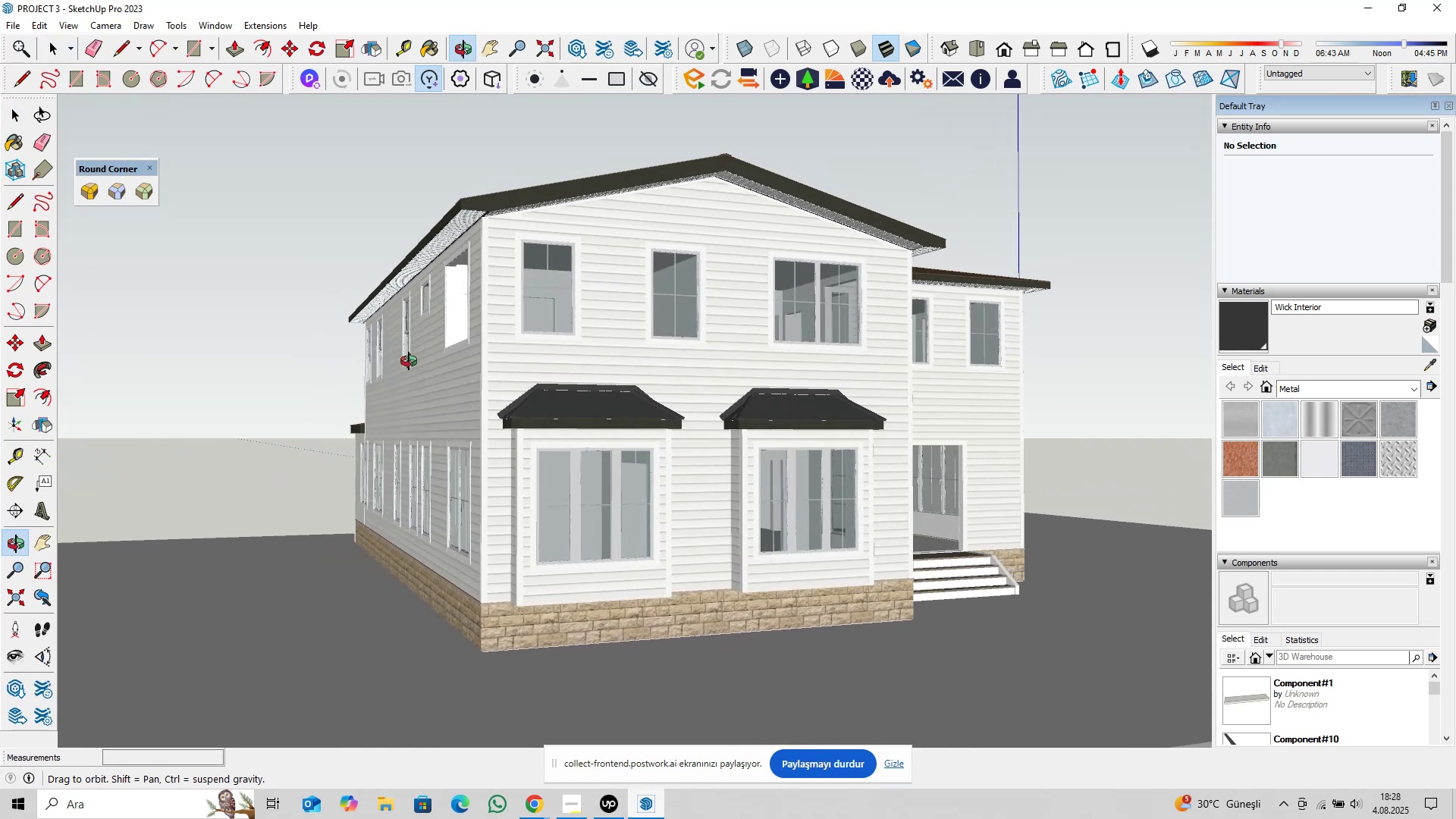 
scroll: coordinate [549, 456], scroll_direction: none, amount: 0.0
 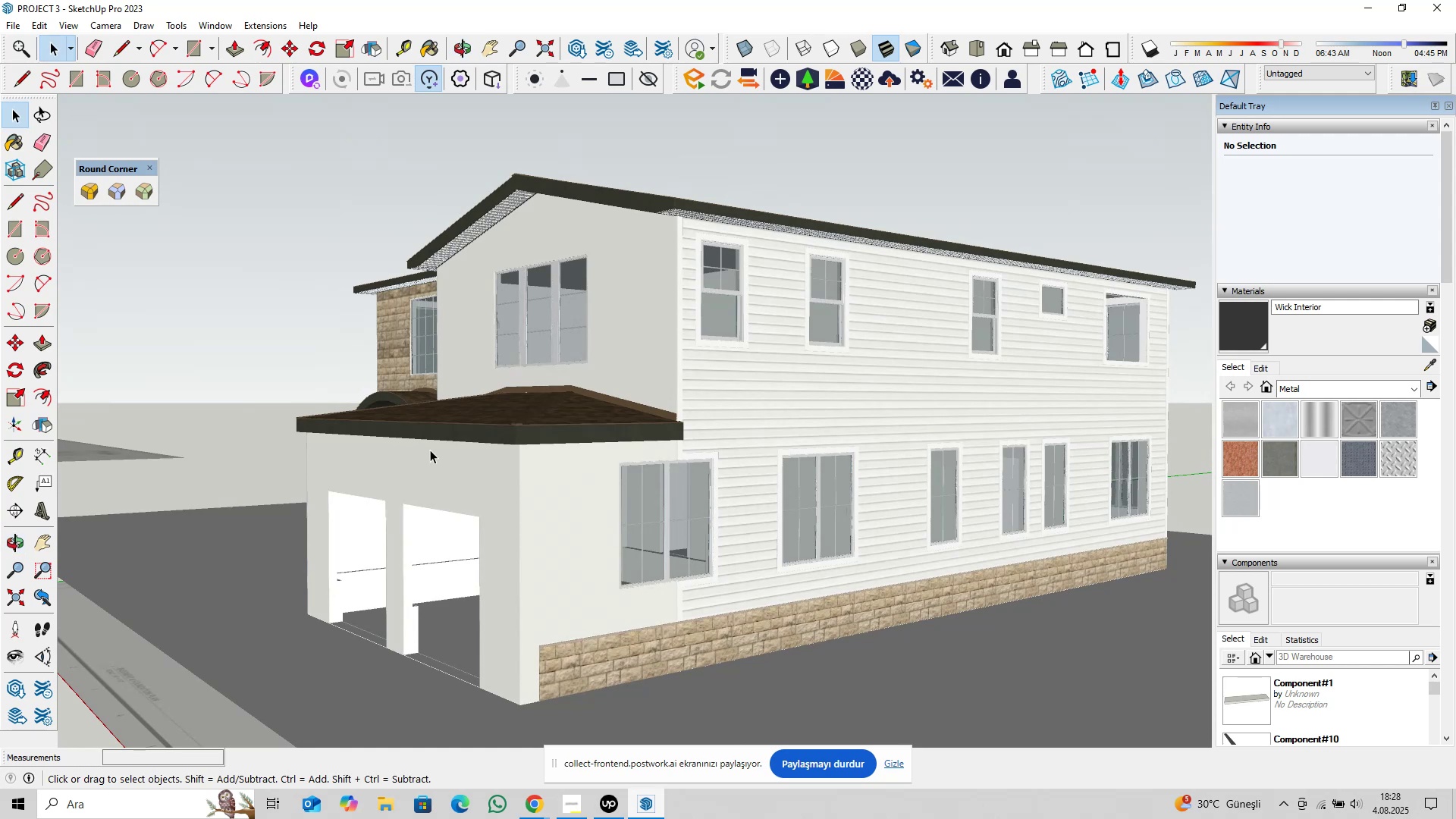 
left_click([61, 22])
 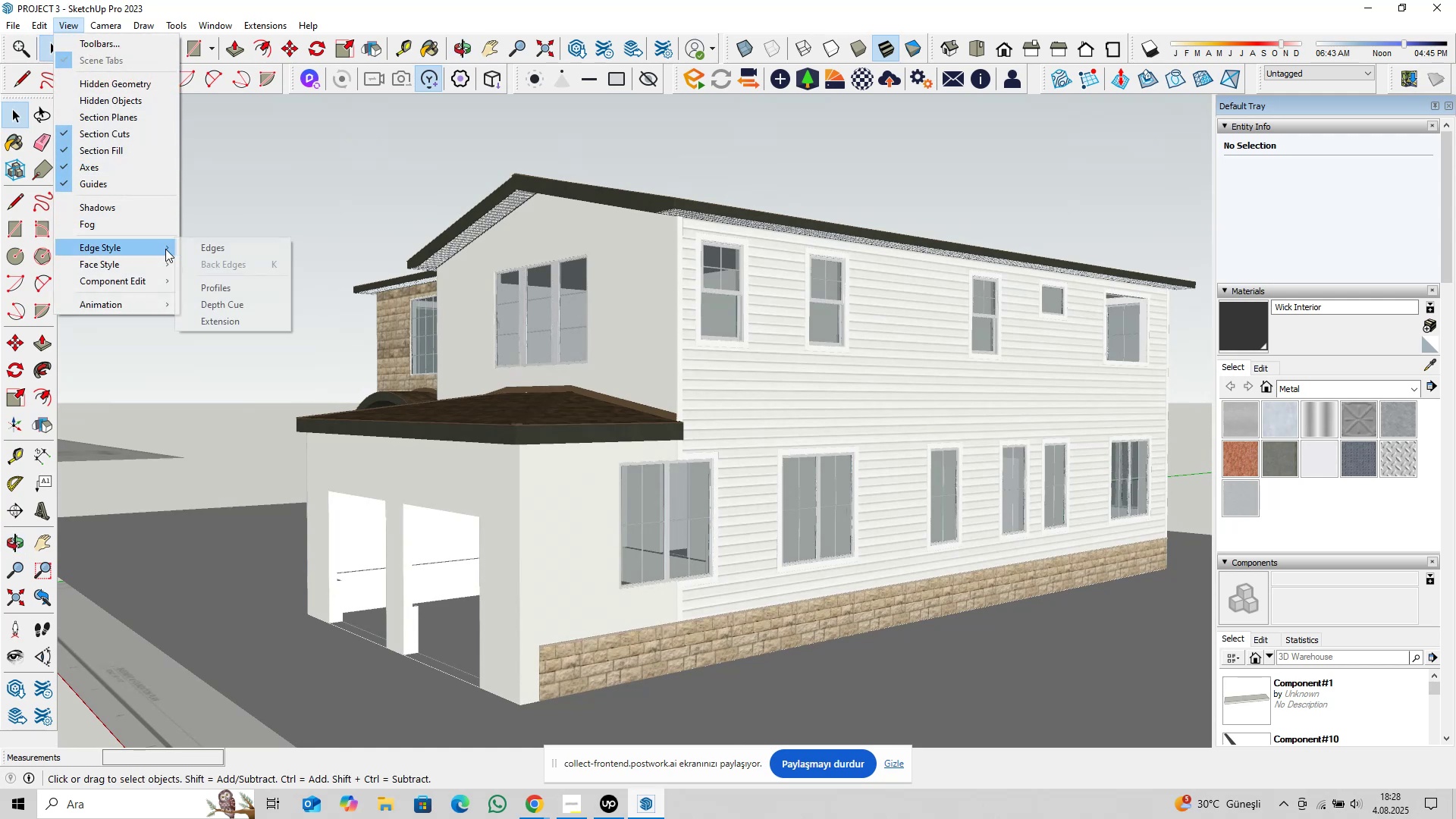 
left_click([208, 249])
 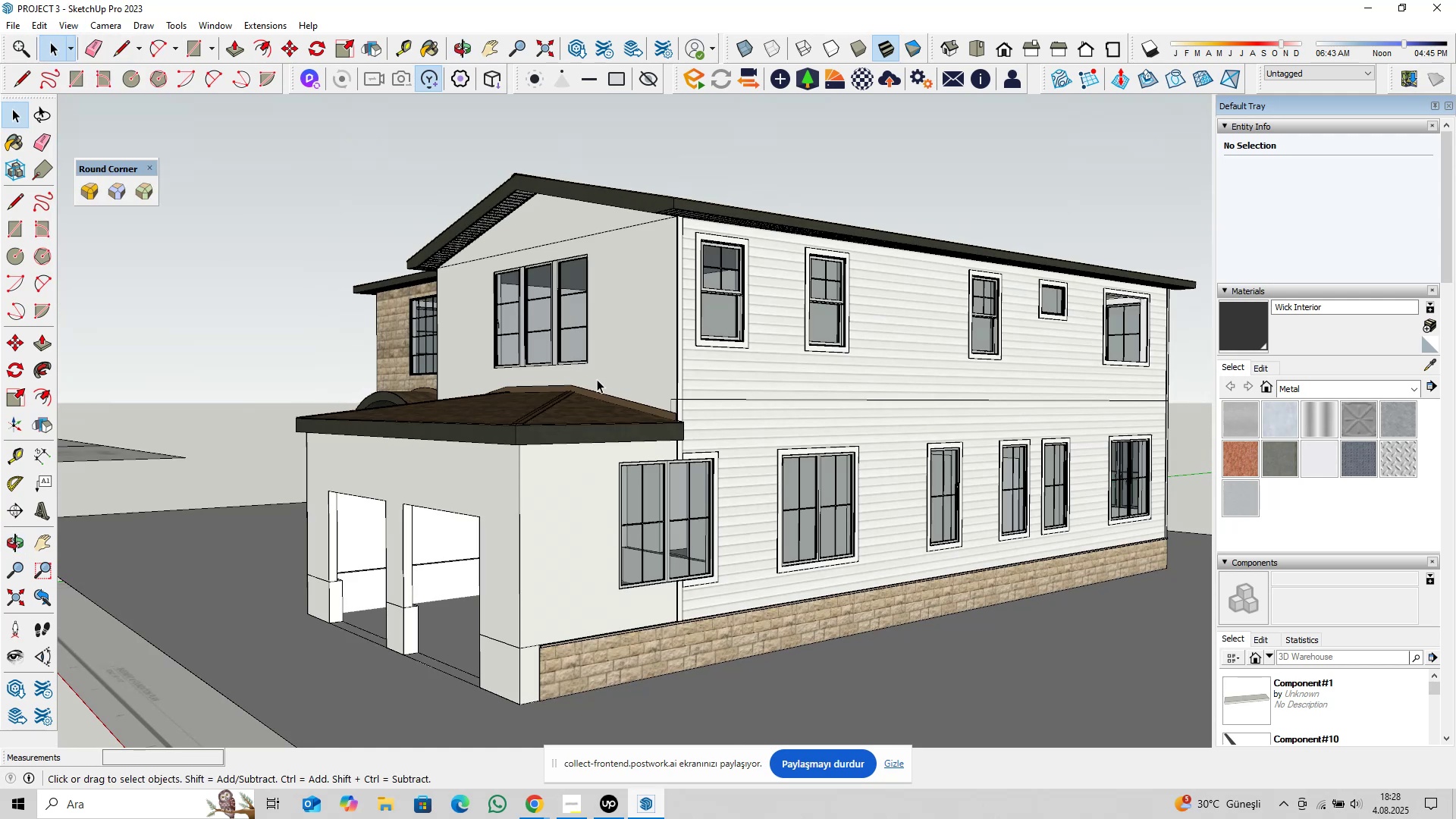 
scroll: coordinate [570, 397], scroll_direction: down, amount: 5.0
 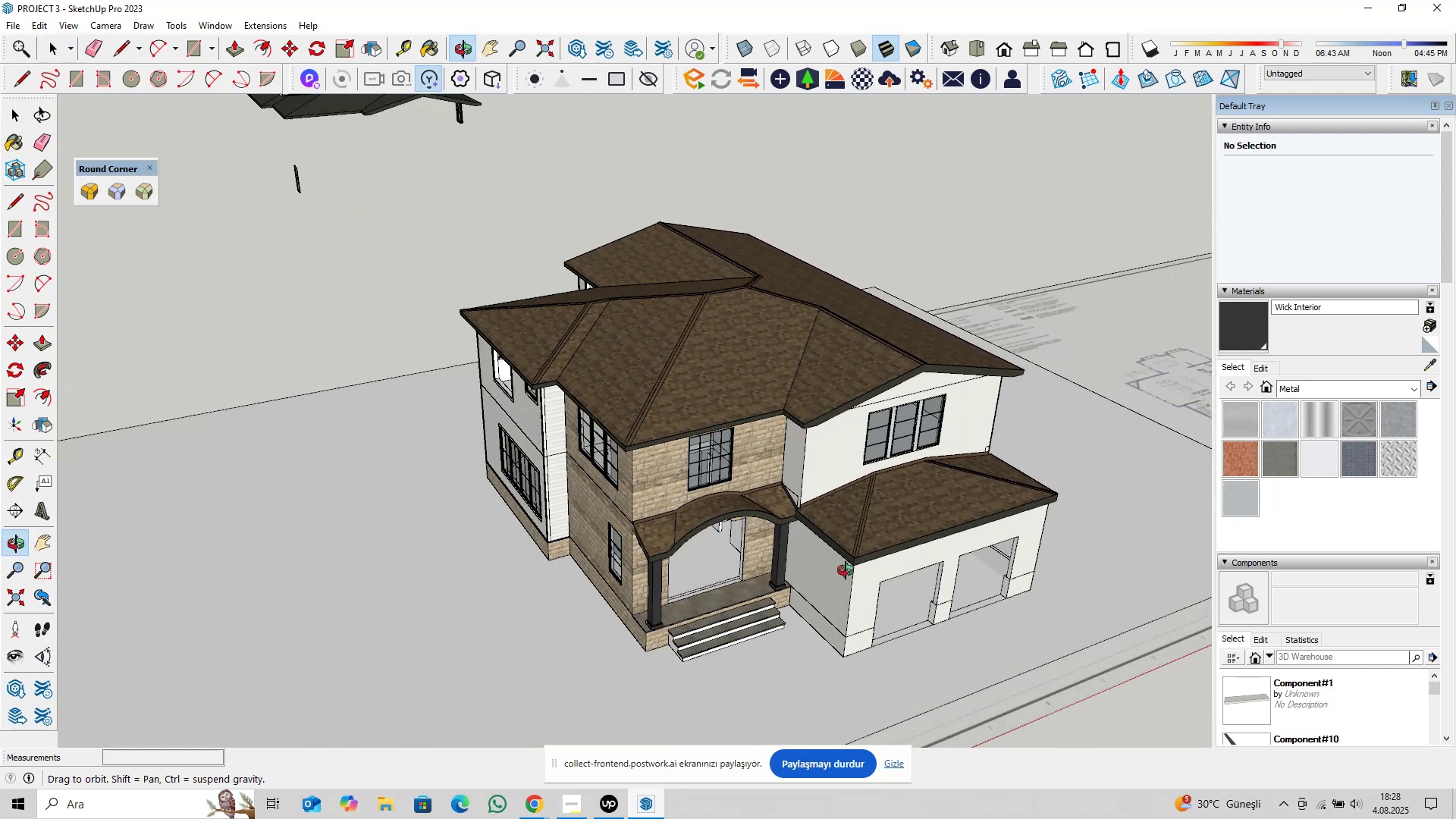 
hold_key(key=ShiftLeft, duration=0.53)
 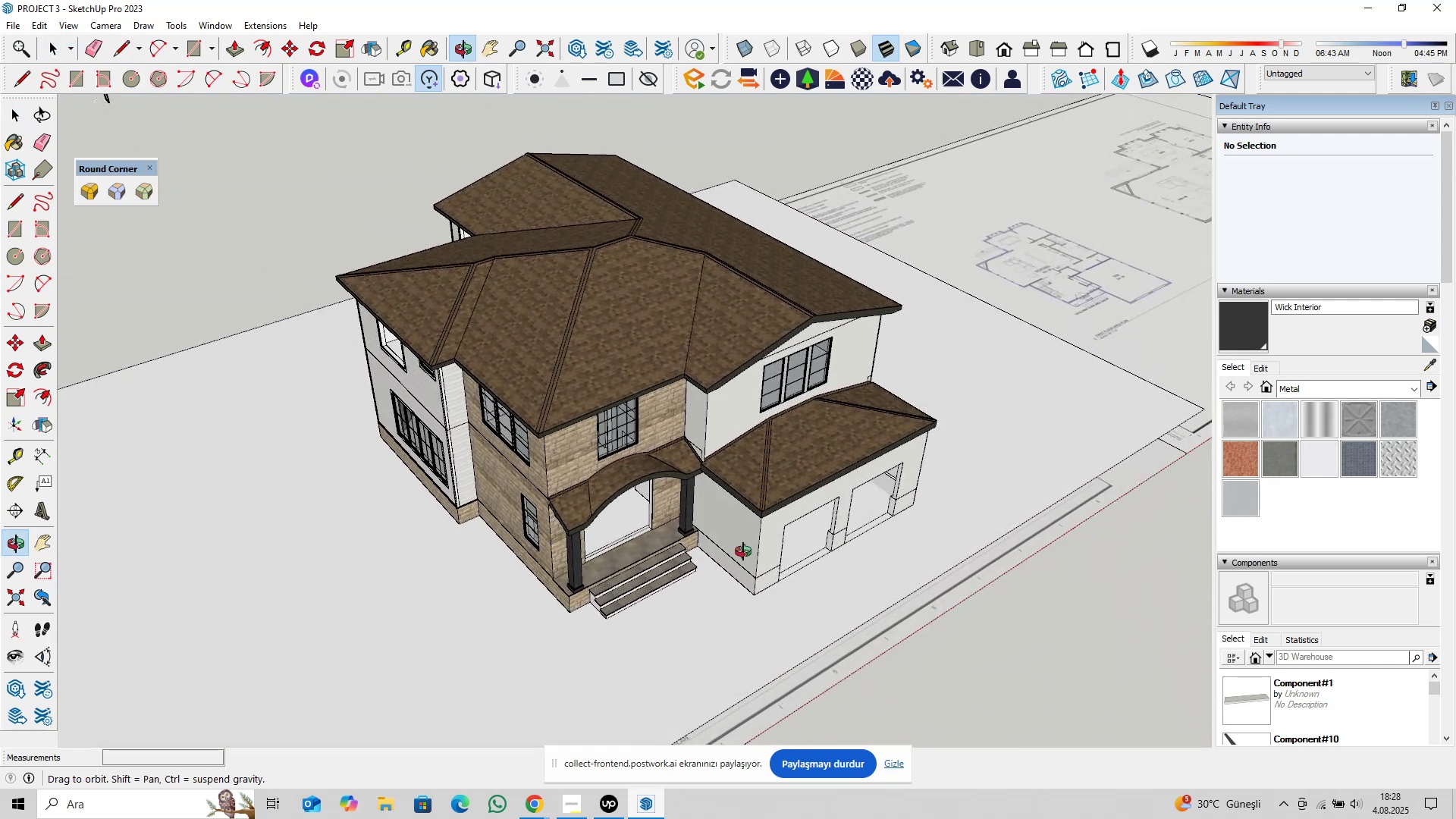 
hold_key(key=ShiftLeft, duration=0.41)
 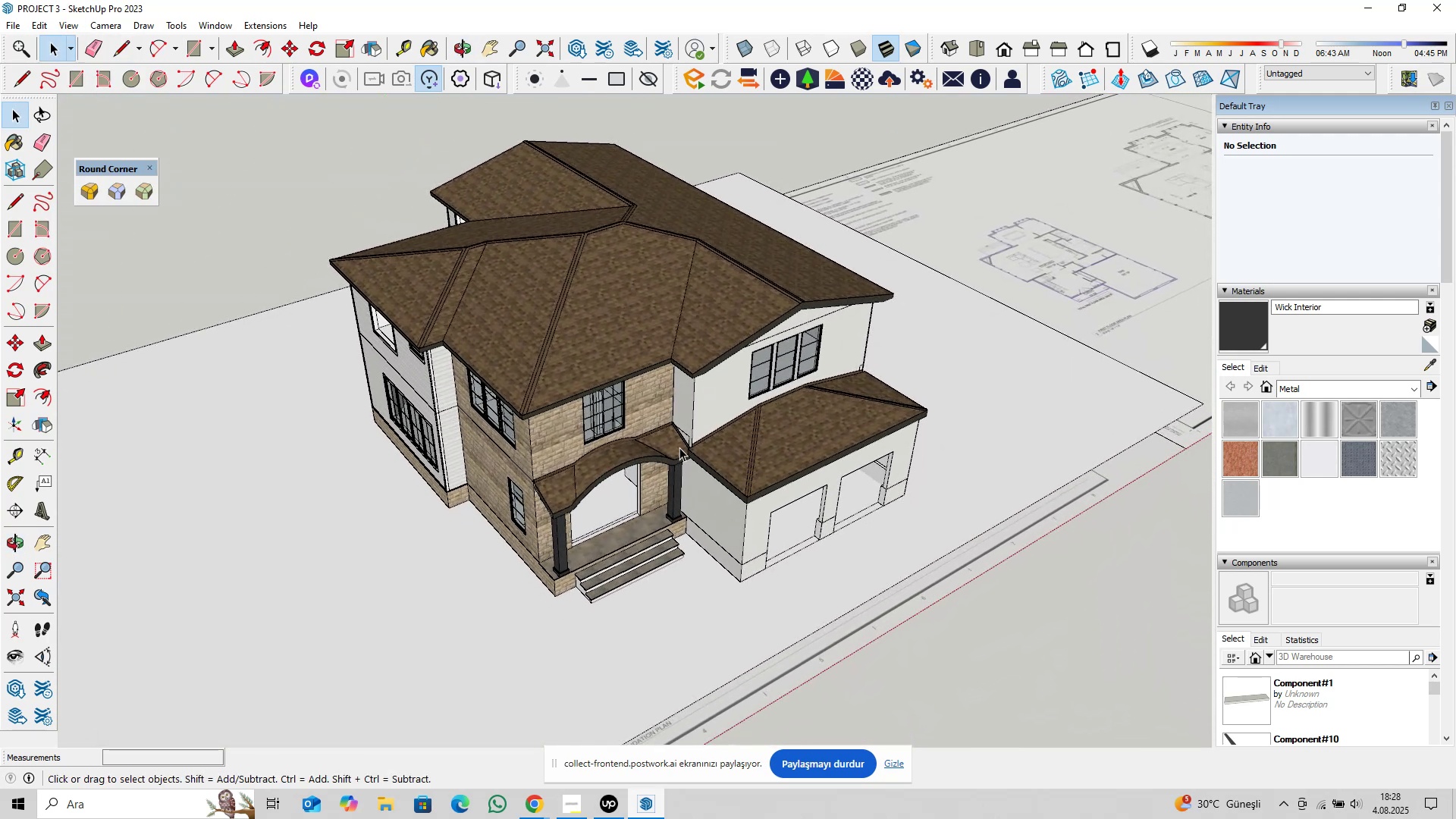 
hold_key(key=ShiftLeft, duration=0.32)
 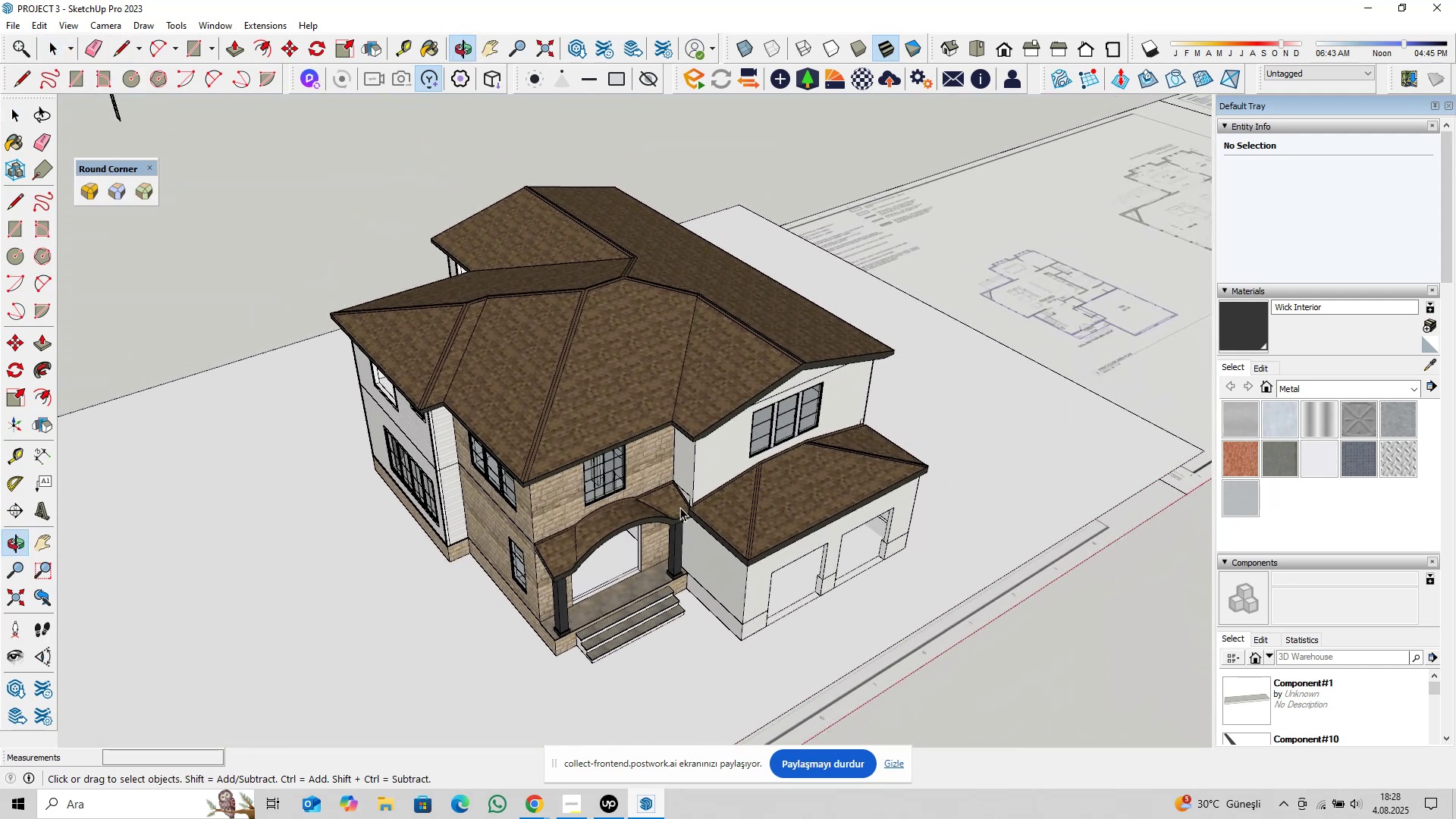 
scroll: coordinate [680, 507], scroll_direction: up, amount: 1.0
 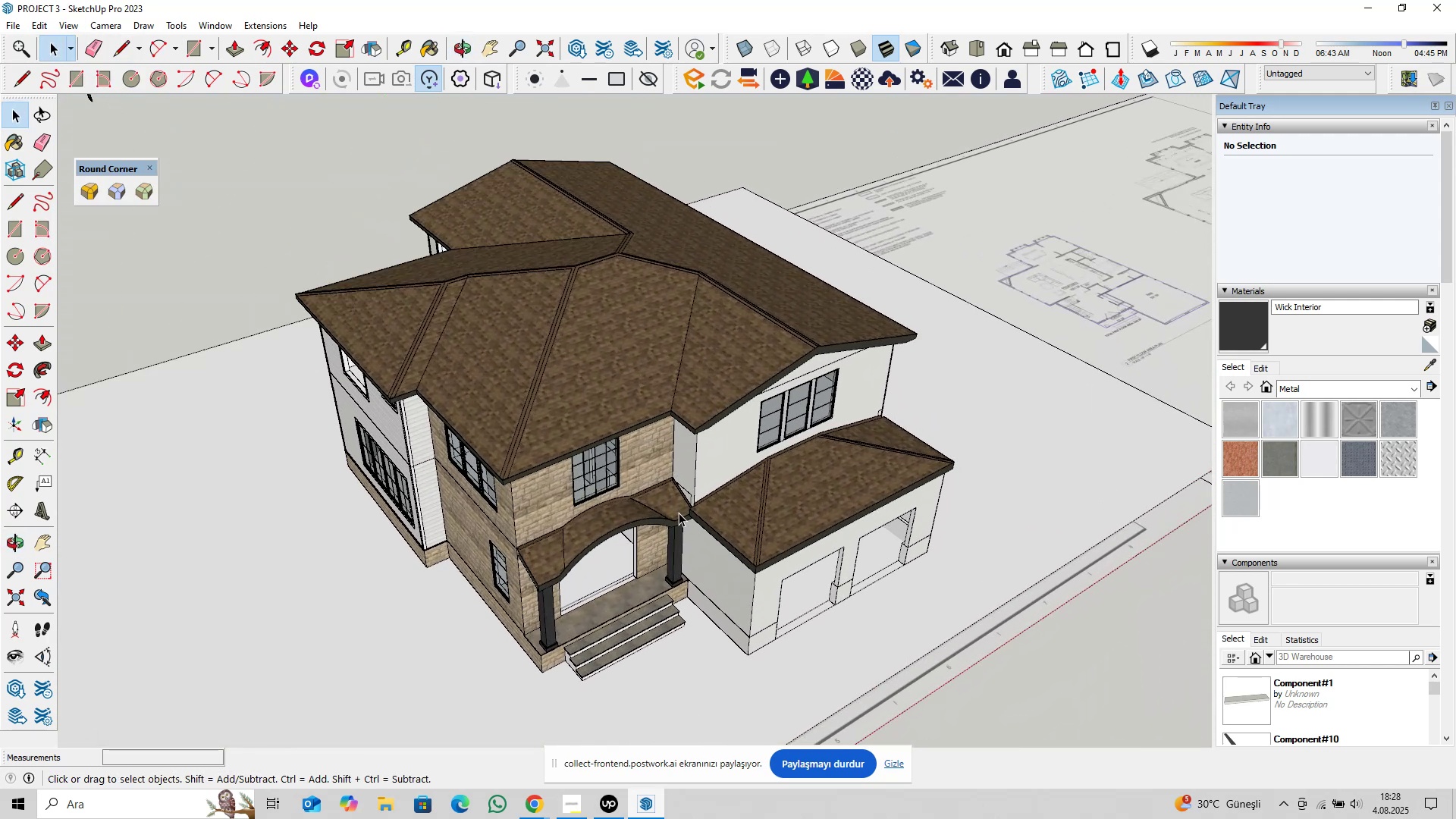 
hold_key(key=ShiftLeft, duration=0.37)
 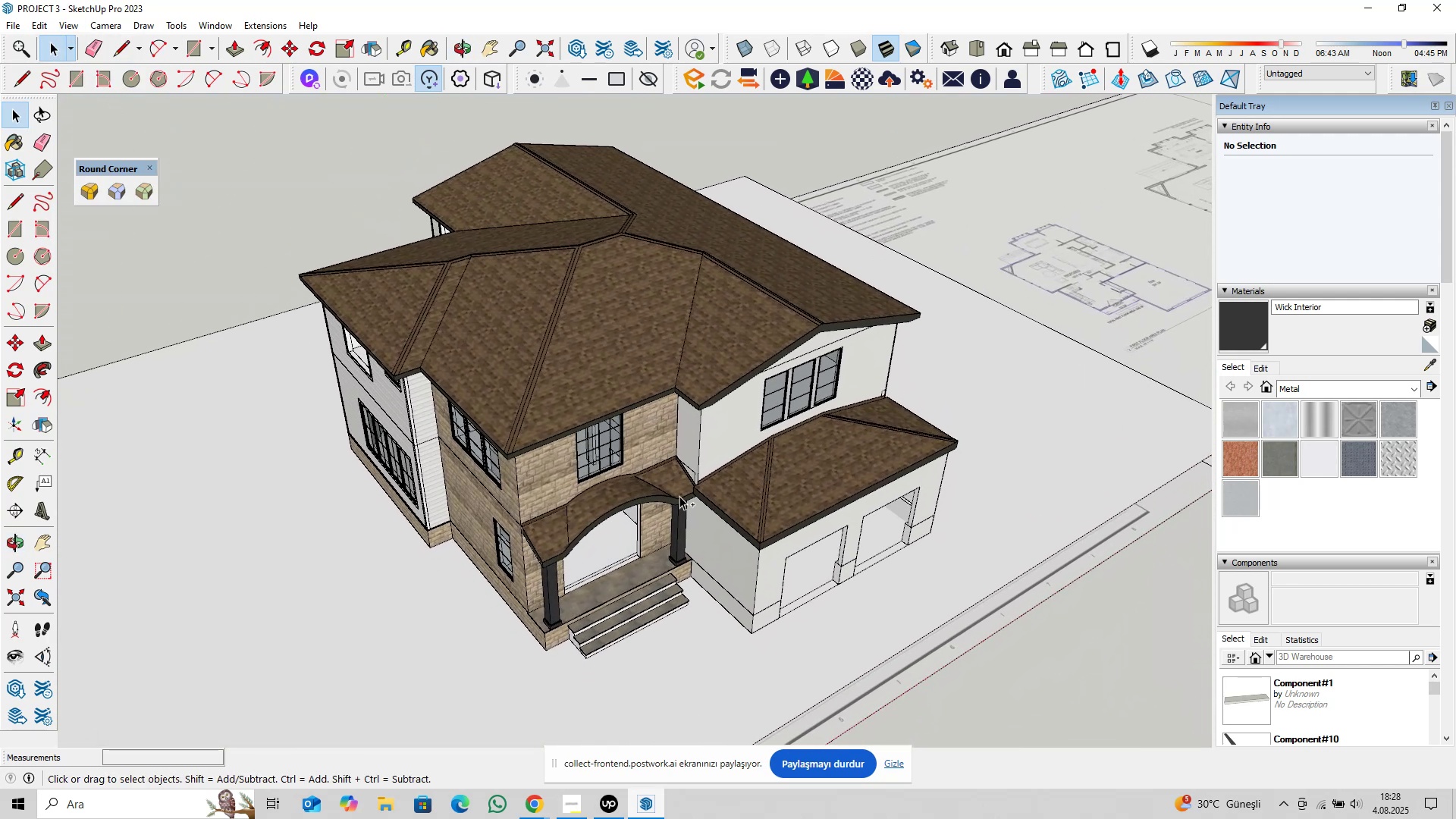 
key(Control+S)
 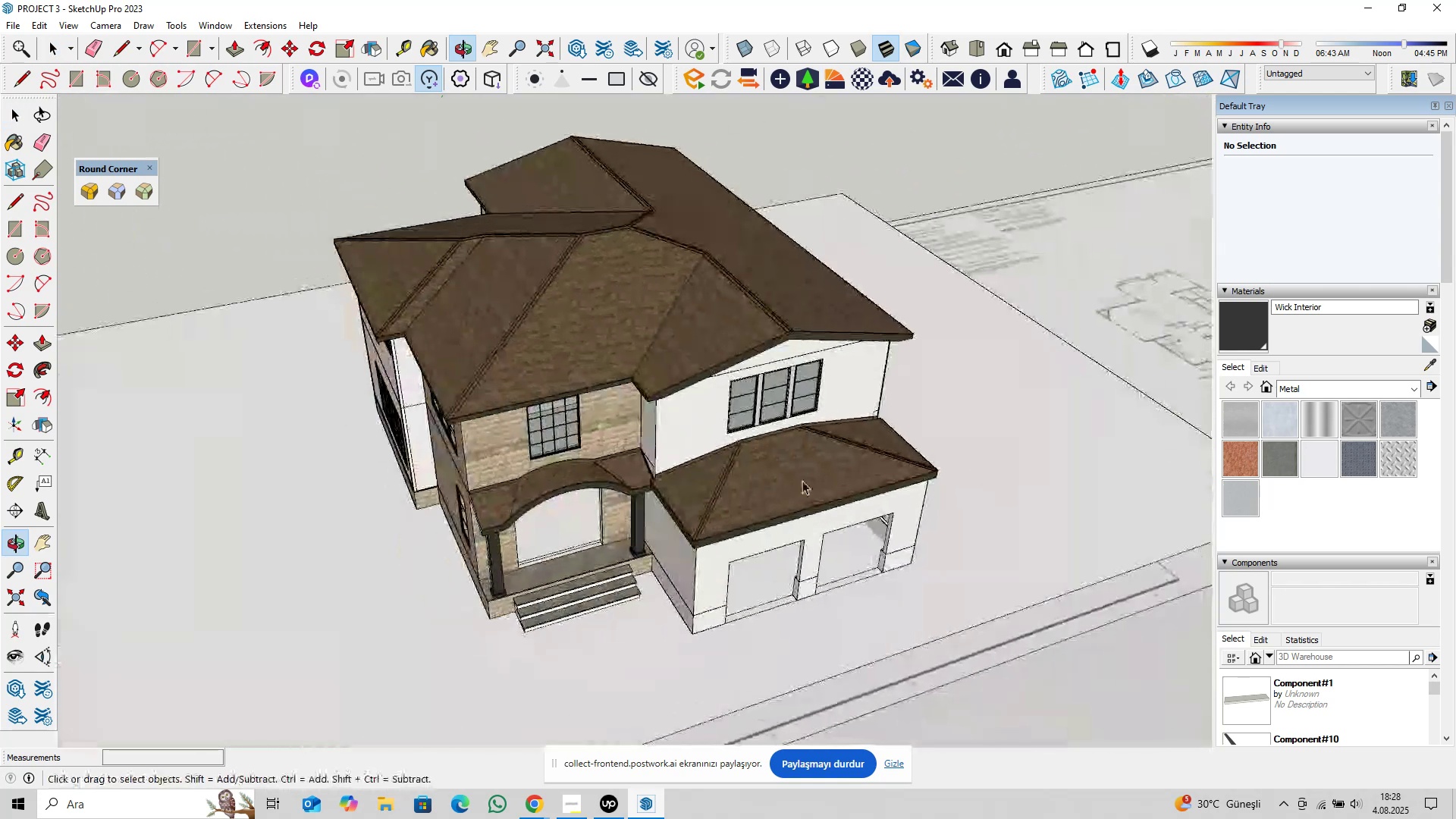 
wait(5.4)
 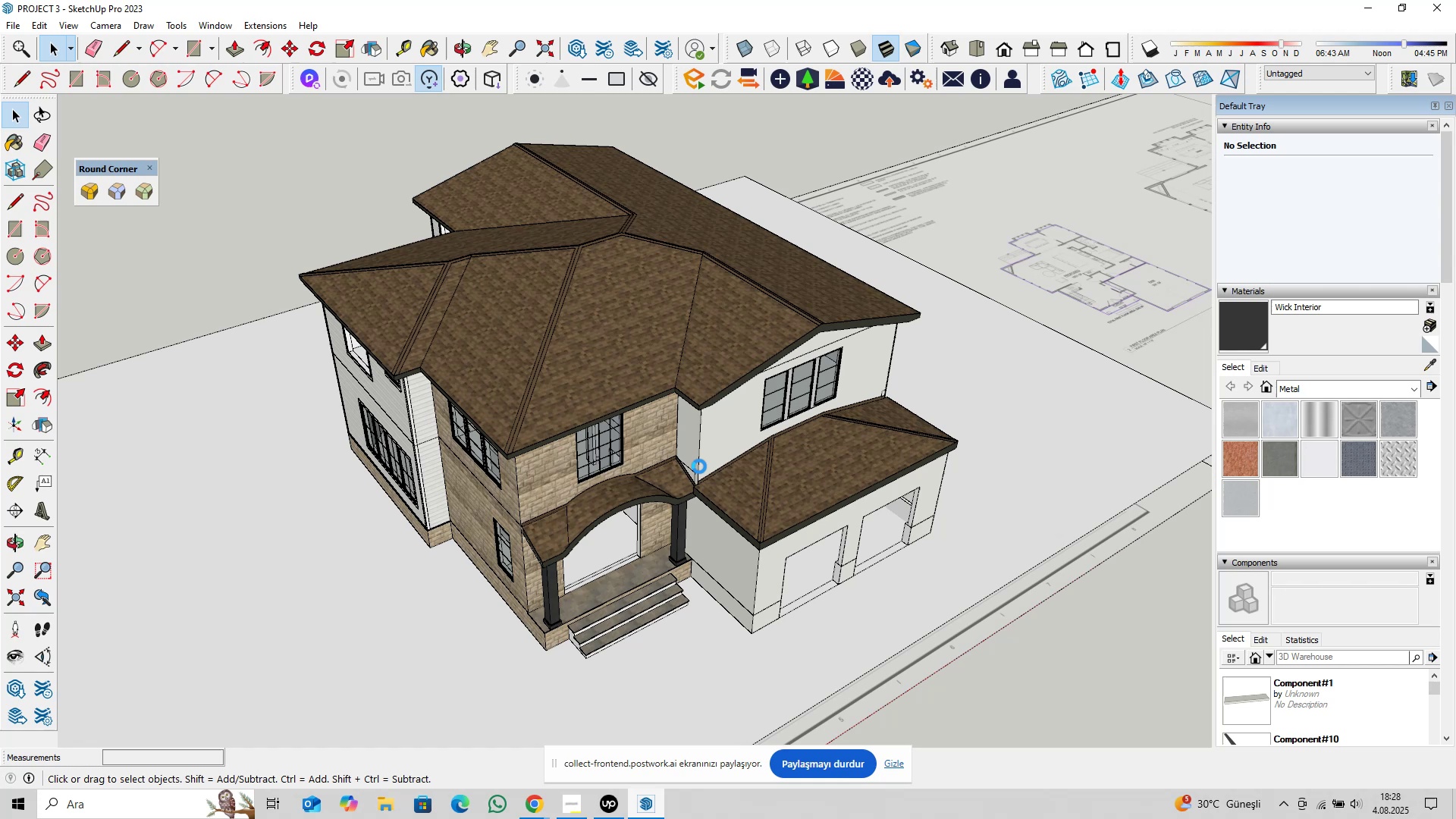 
hold_key(key=ShiftLeft, duration=0.37)
 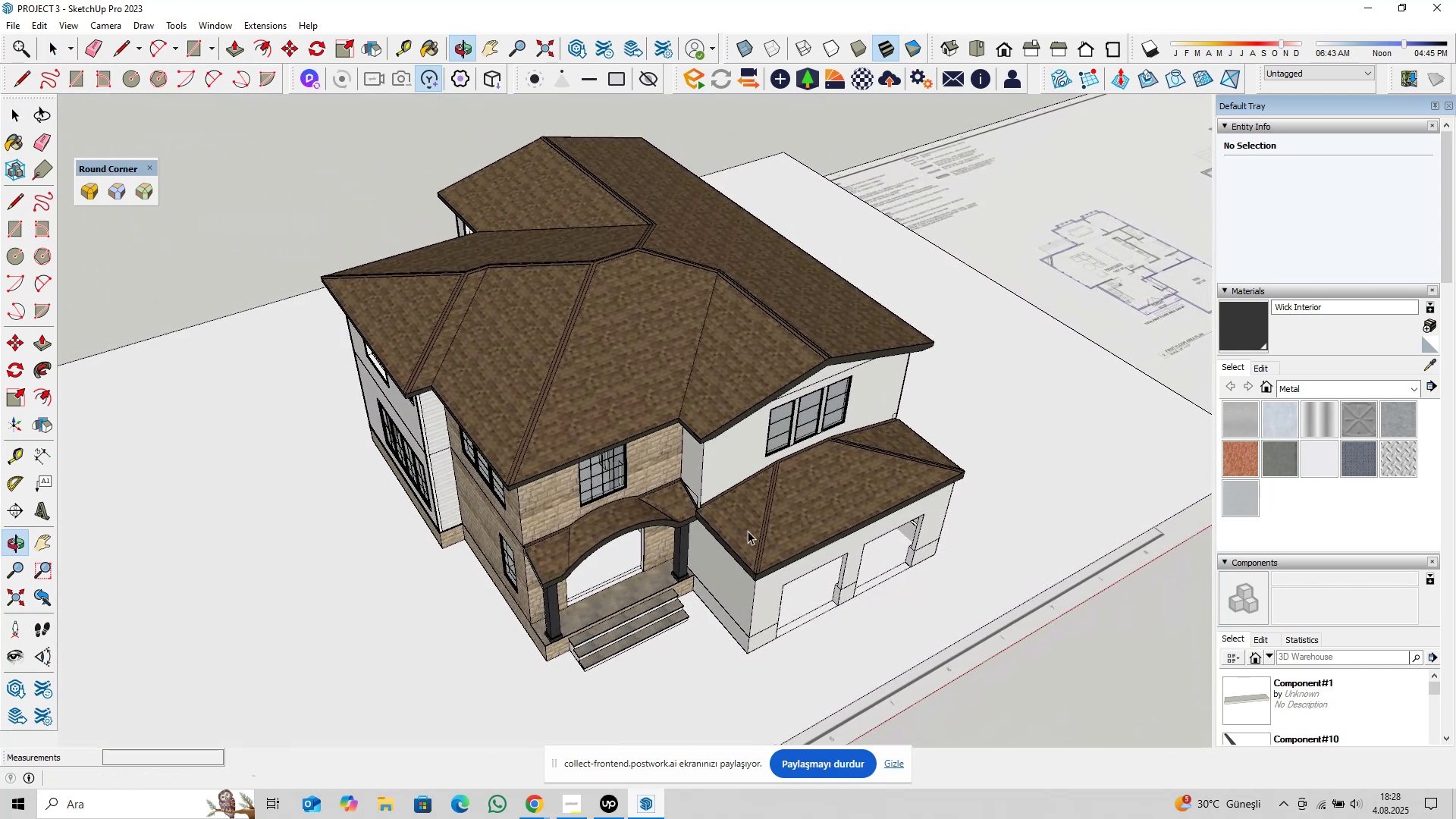 
key(Control+S)
 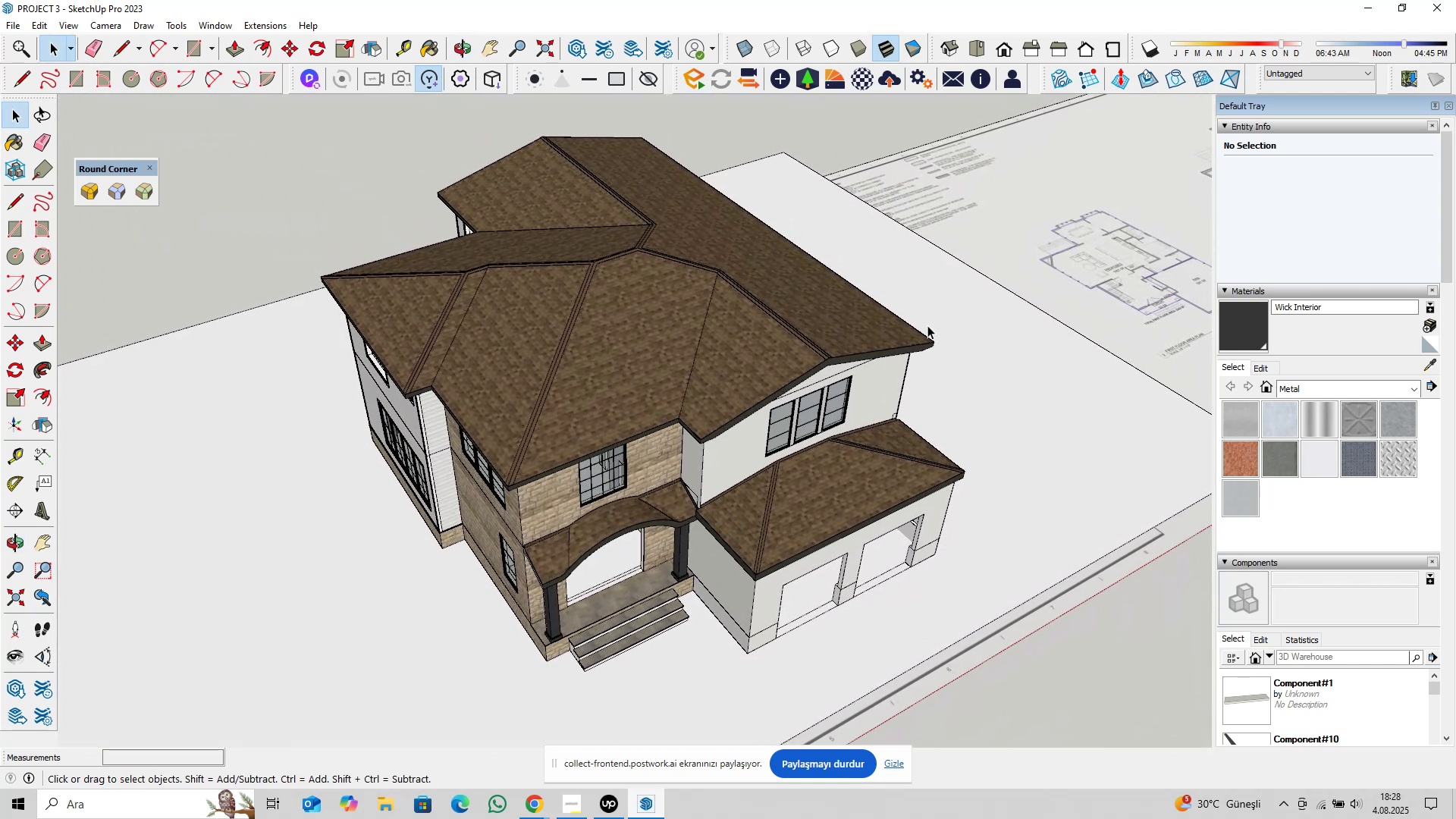 
left_click([1355, 3])
 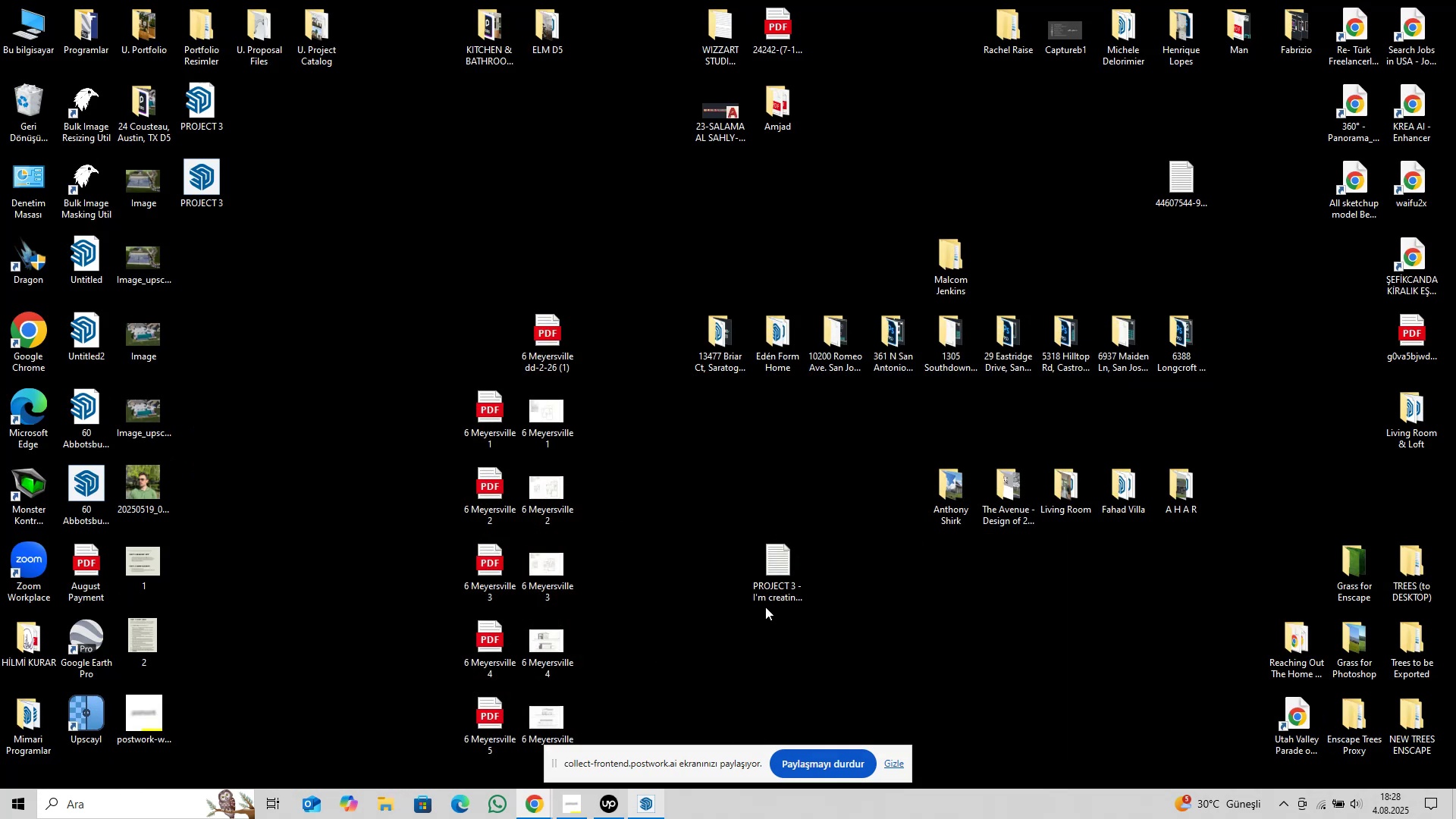 
double_click([783, 612])
 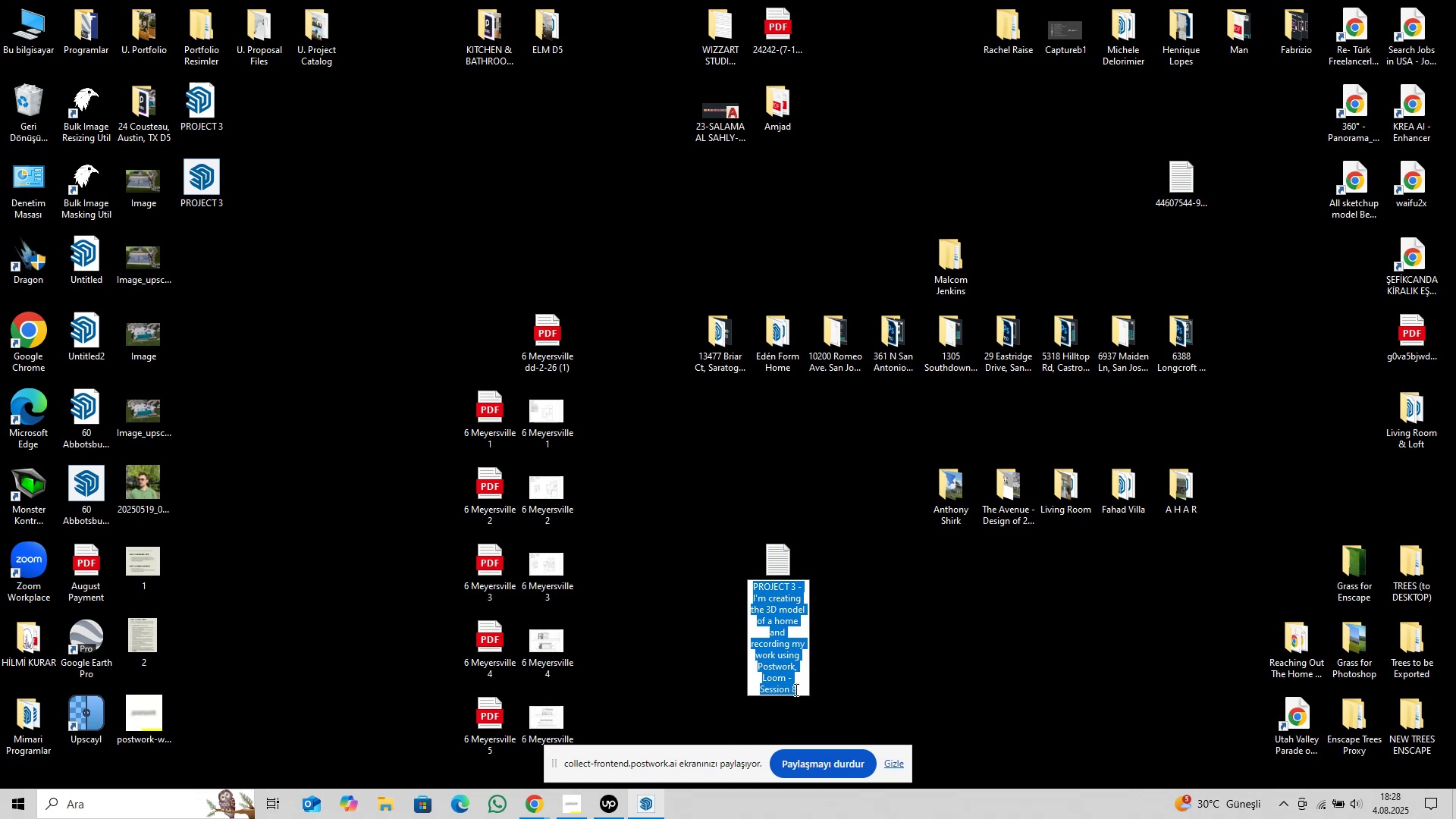 
left_click([795, 689])
 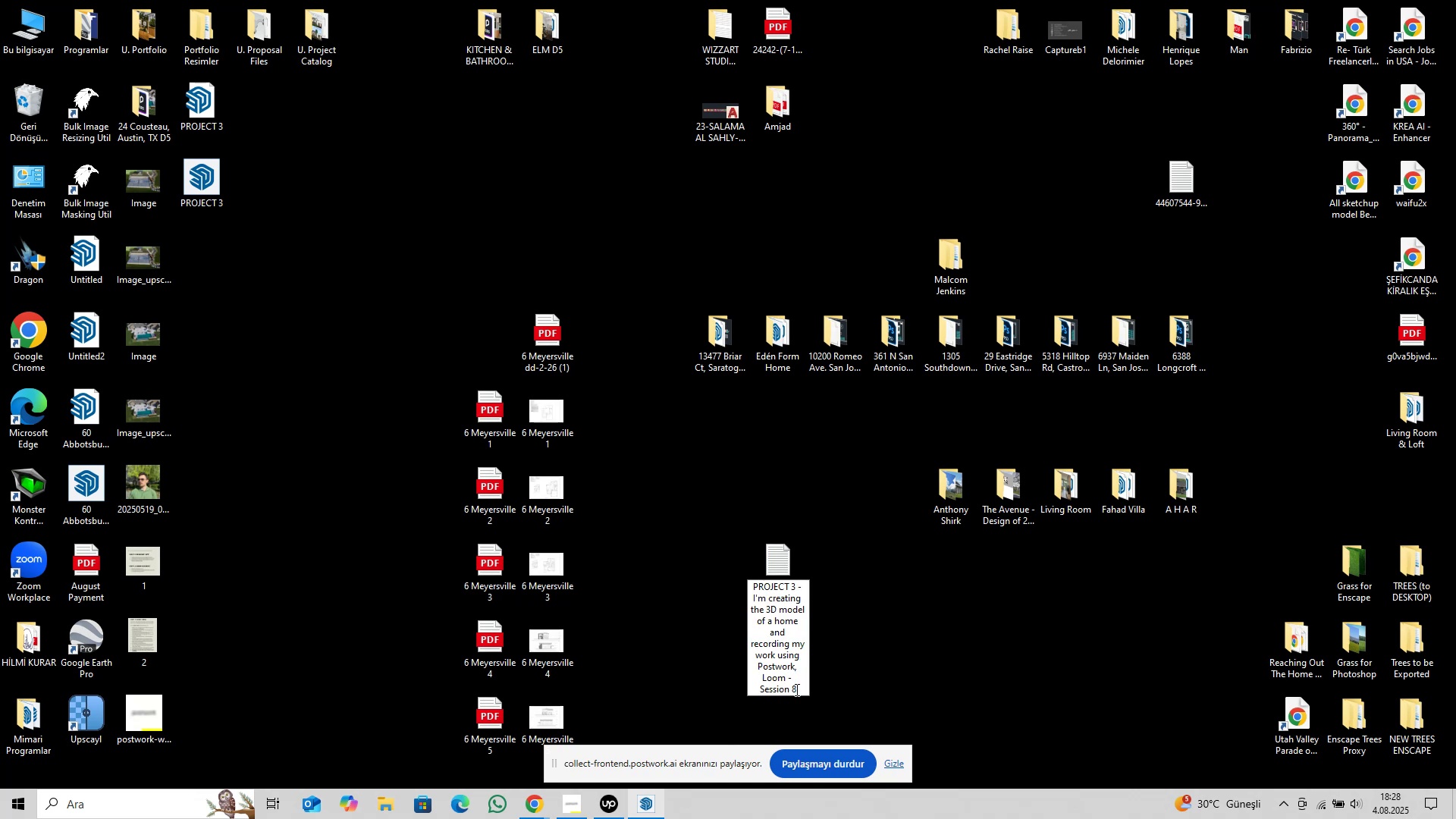 
key(Backspace)
 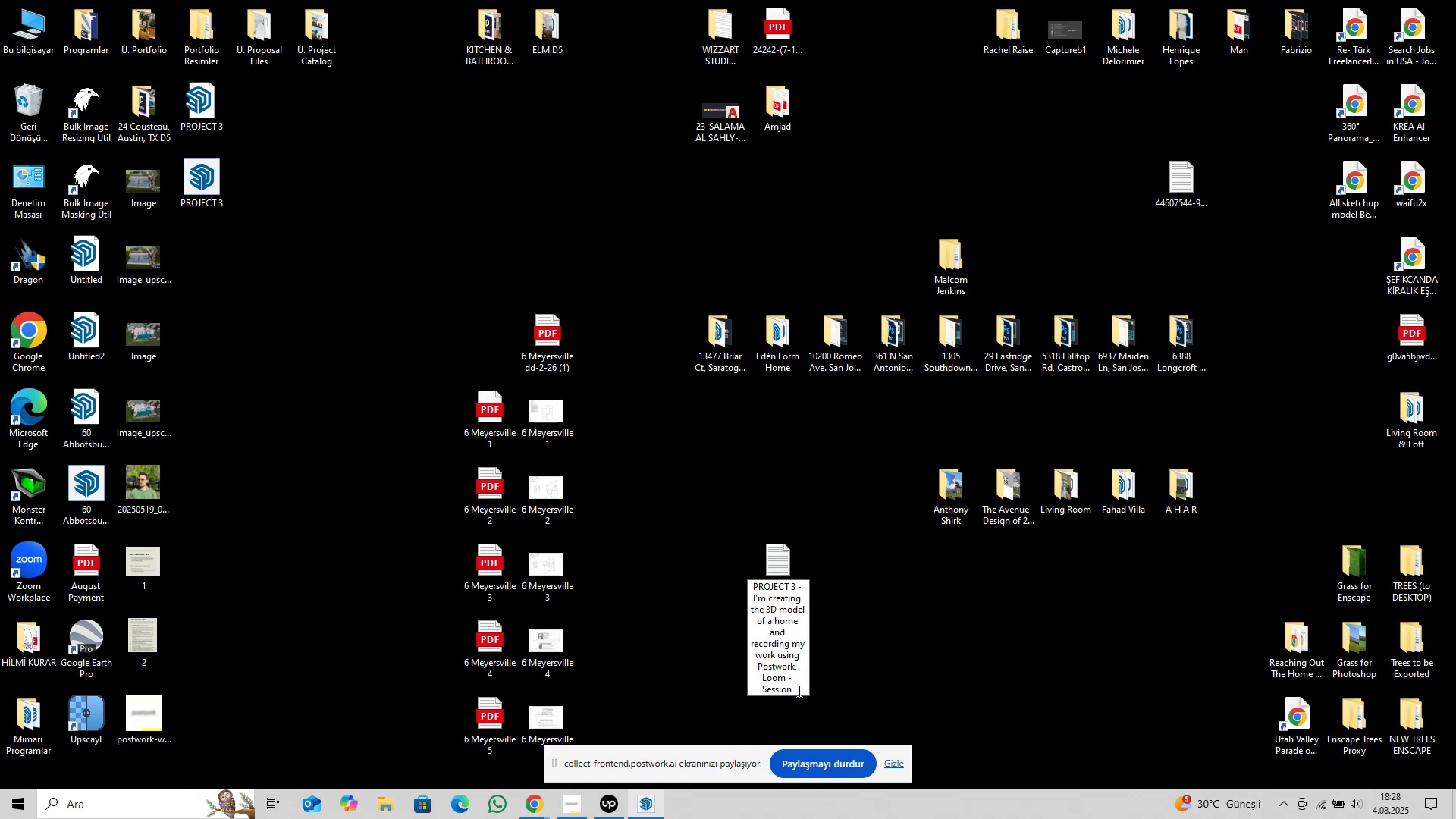 
key(9)
 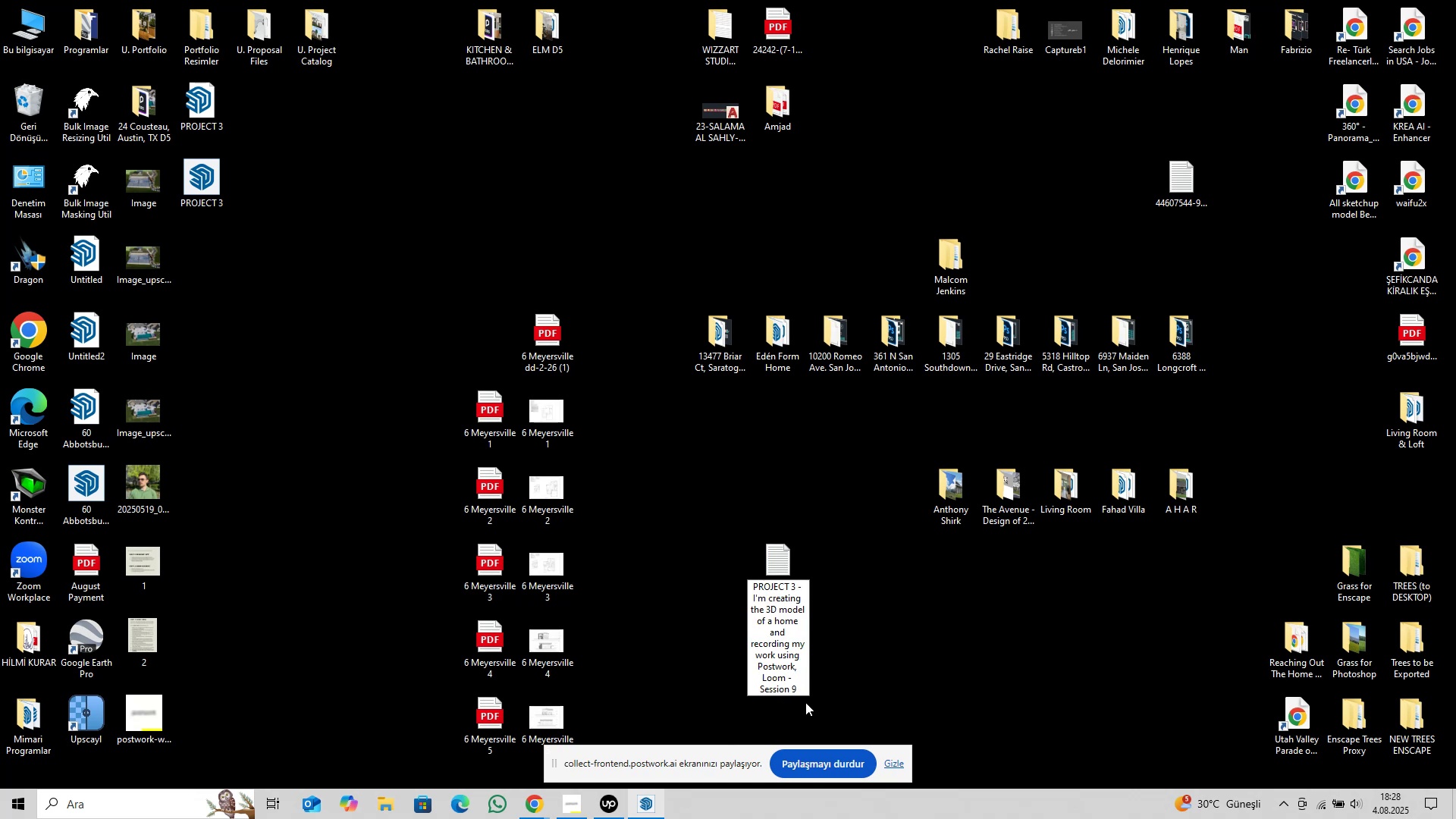 
left_click([865, 654])
 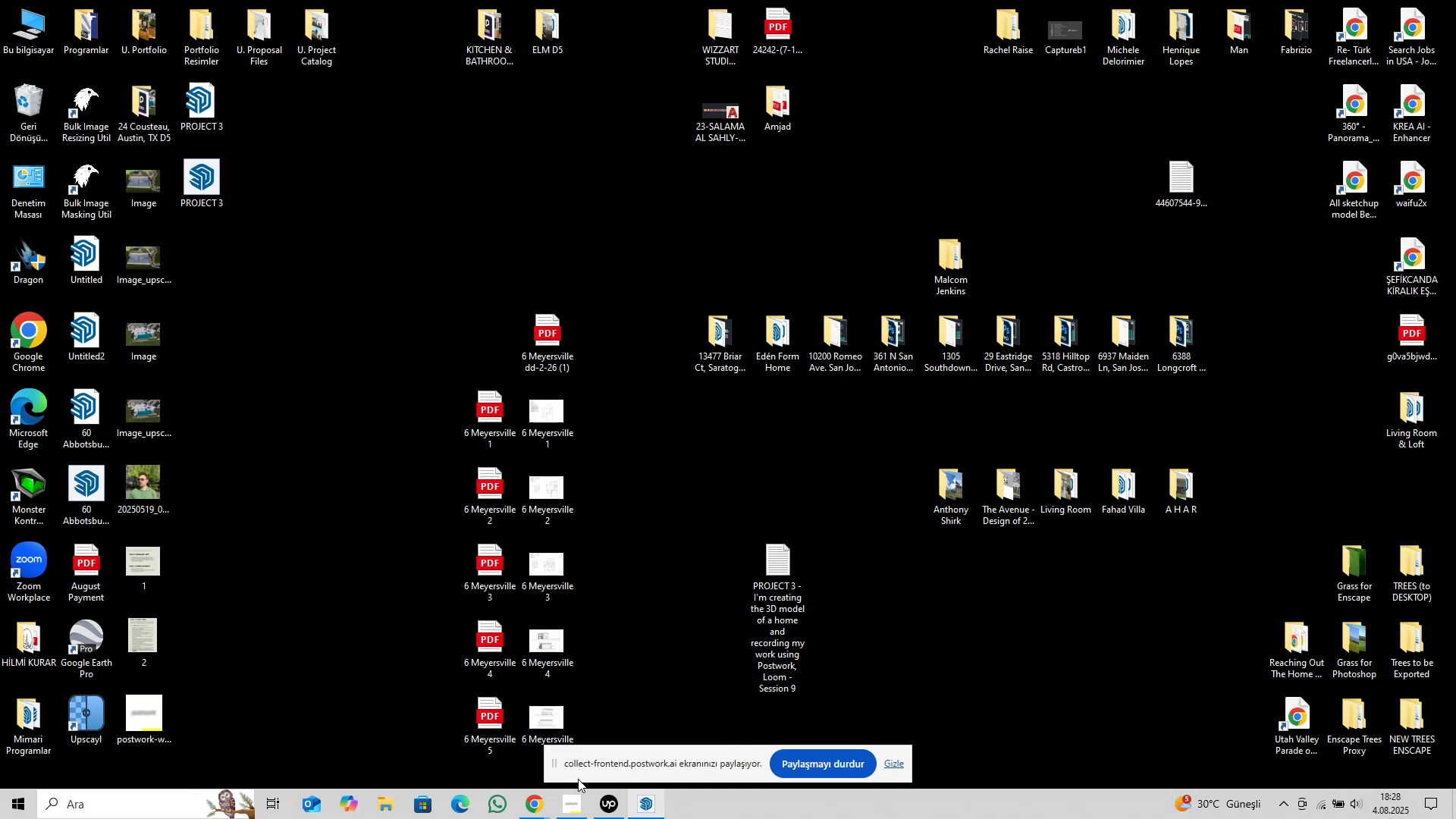 
left_click([535, 803])
 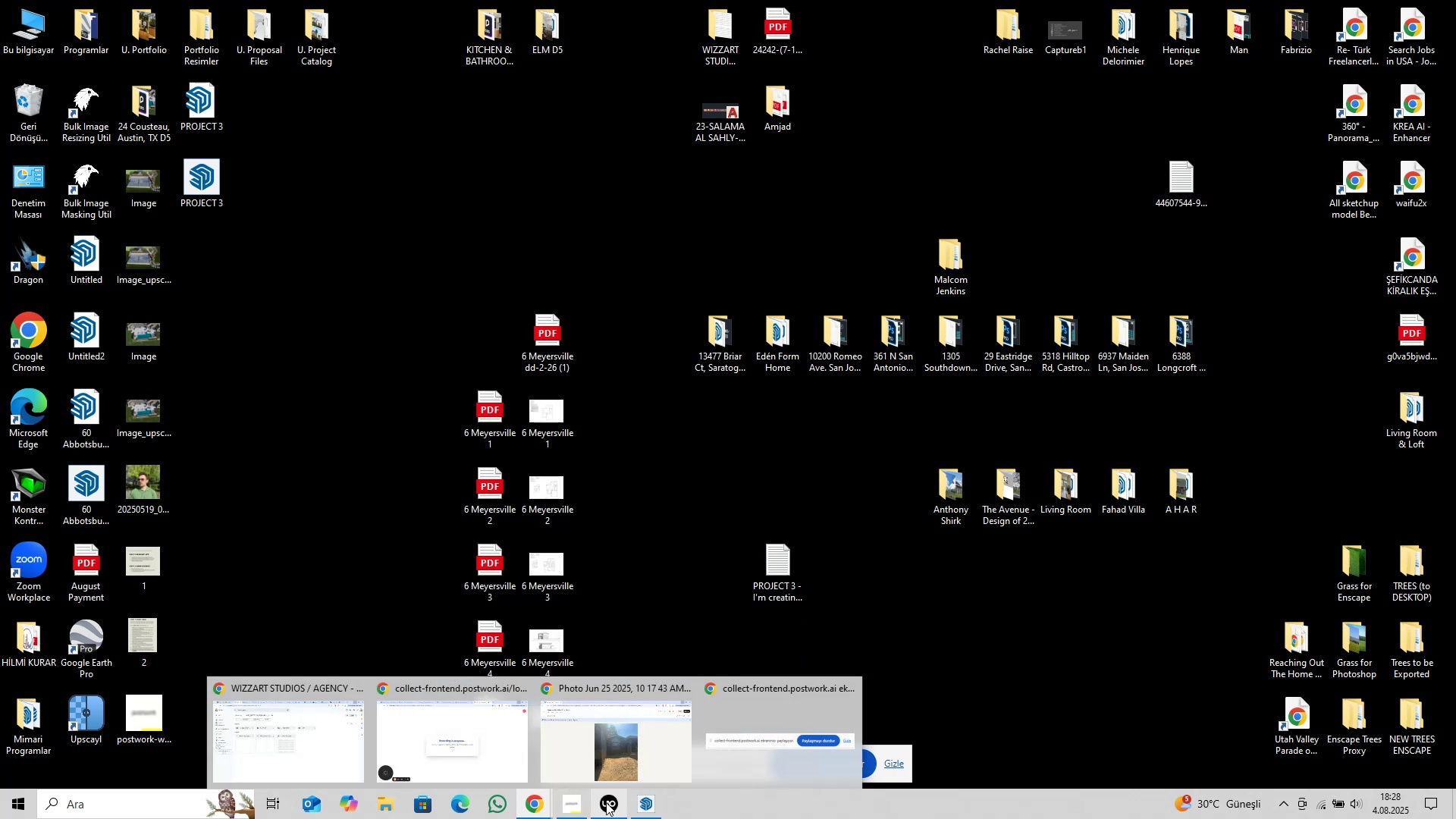 
left_click([613, 804])
 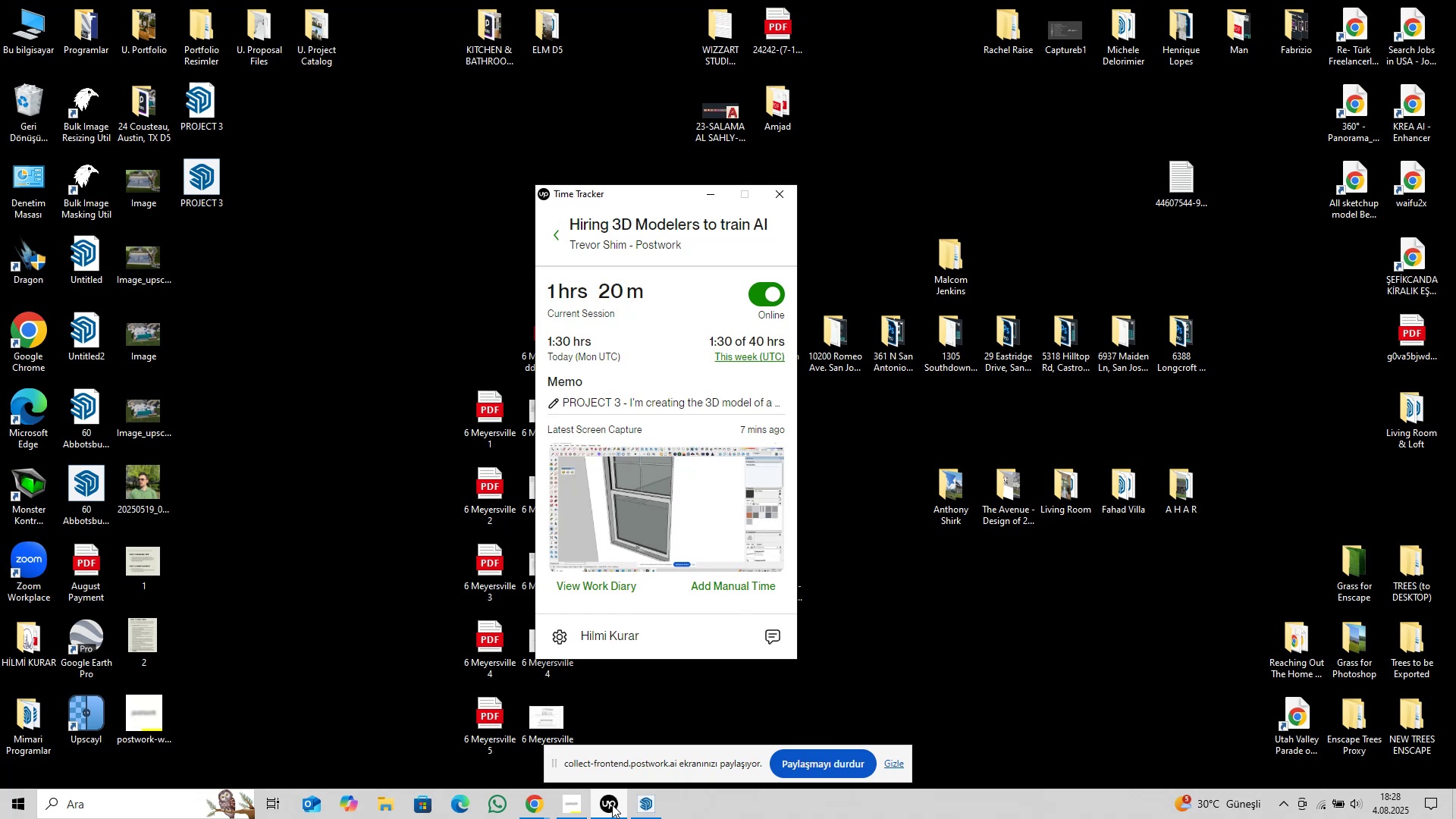 
left_click([612, 805])
 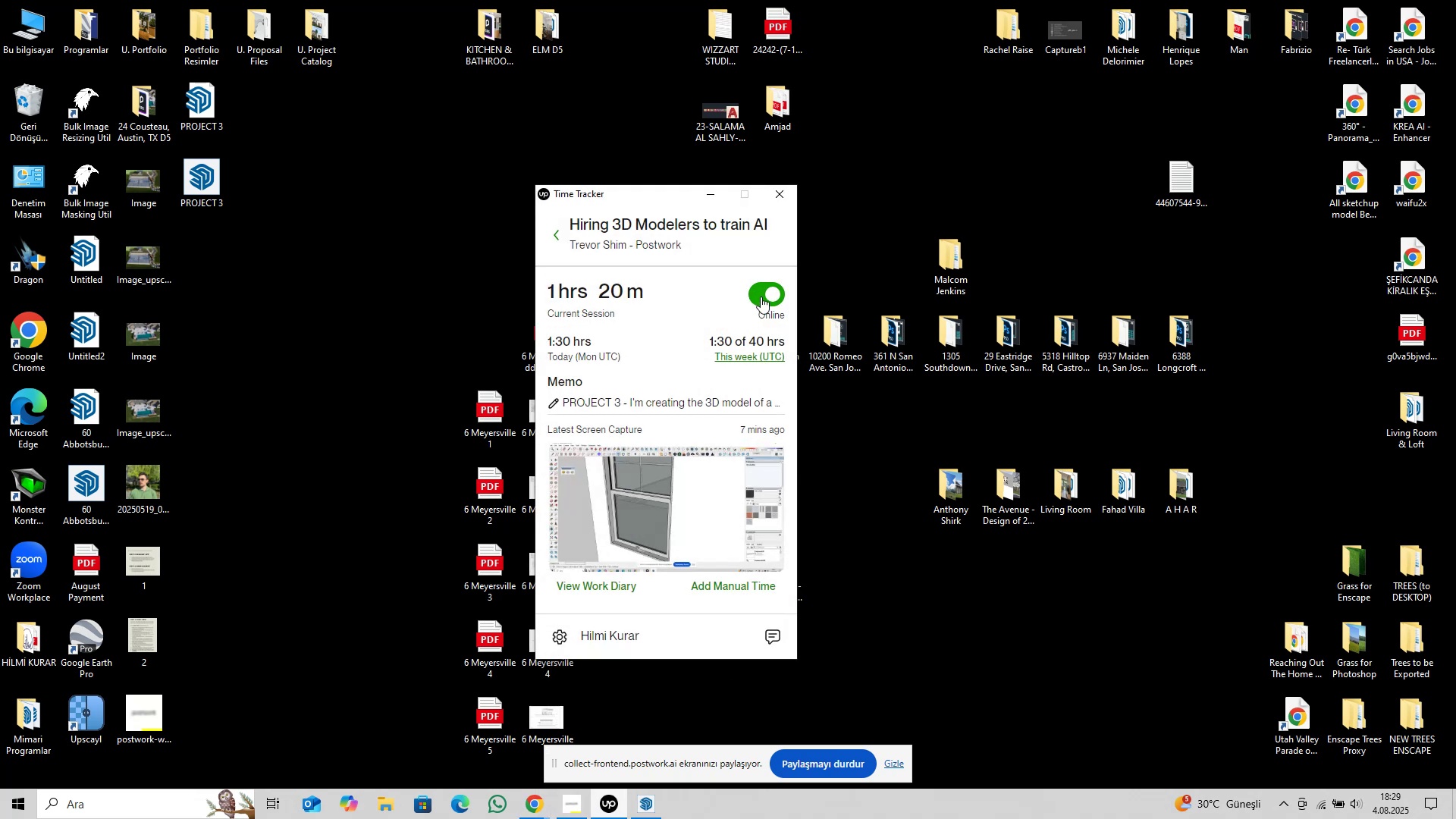 